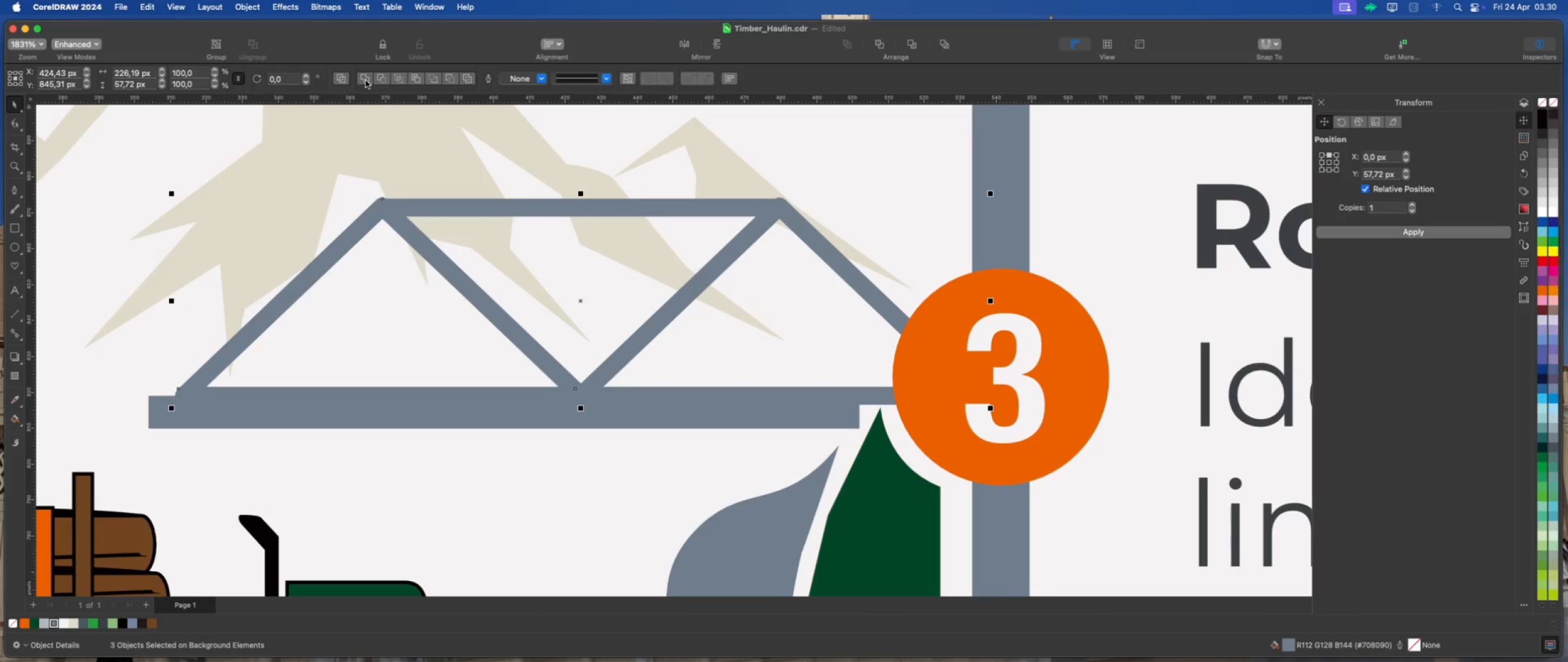 
left_click([364, 80])
 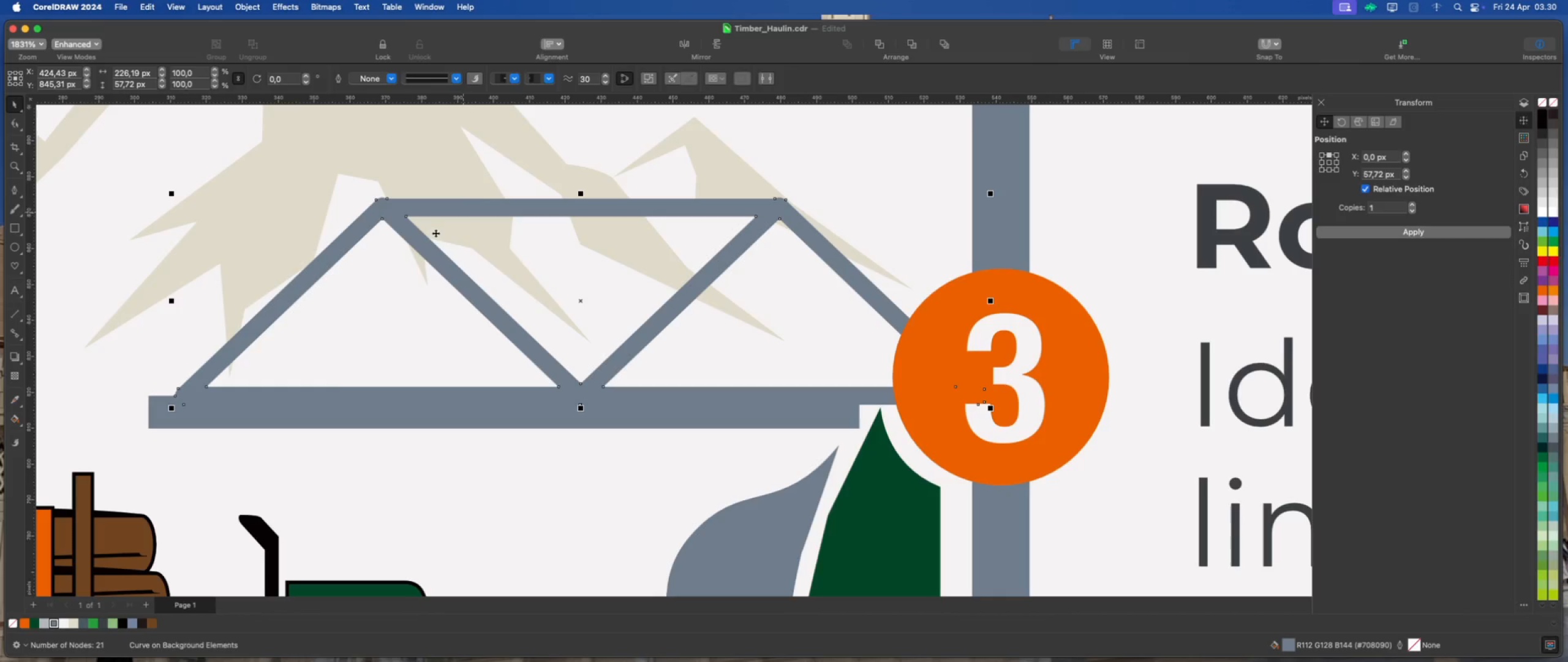 
hold_key(key=ShiftLeft, duration=0.76)
left_click([281, 423])
 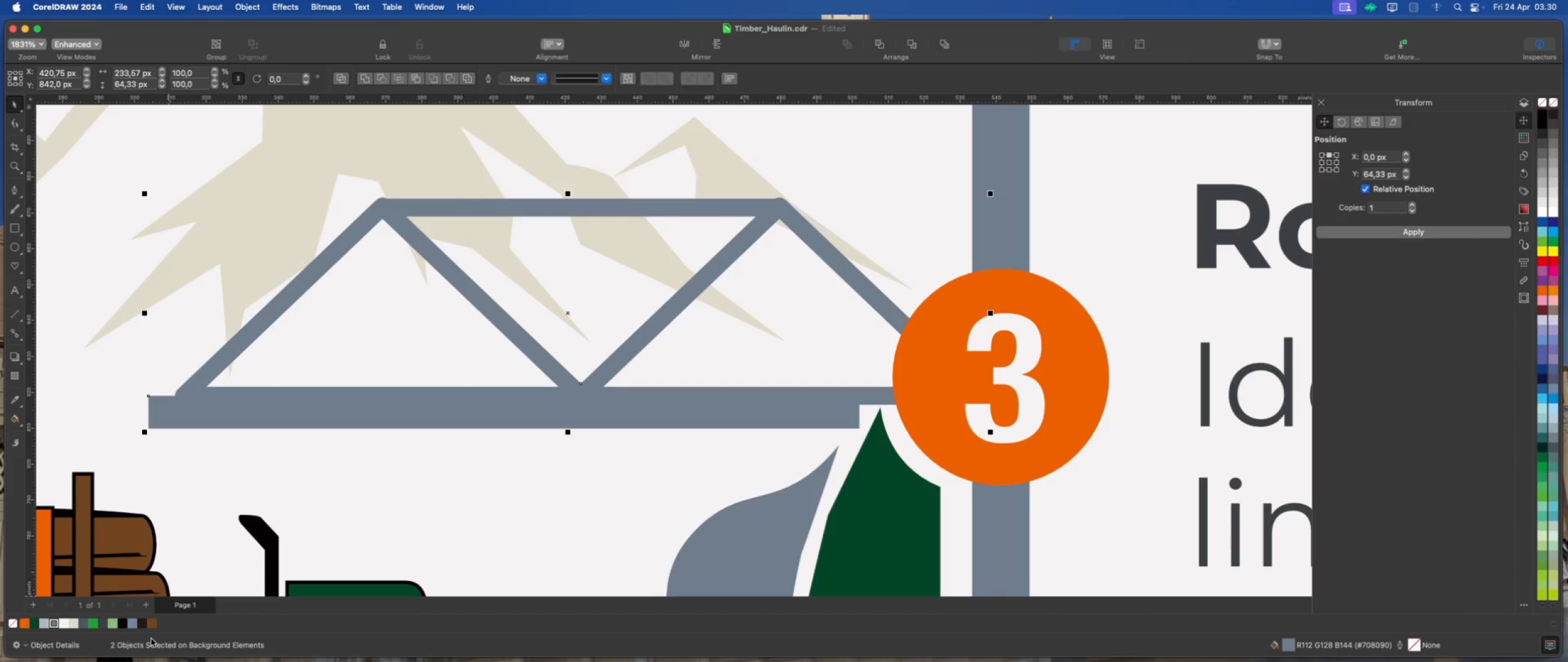 
left_click([86, 626])
 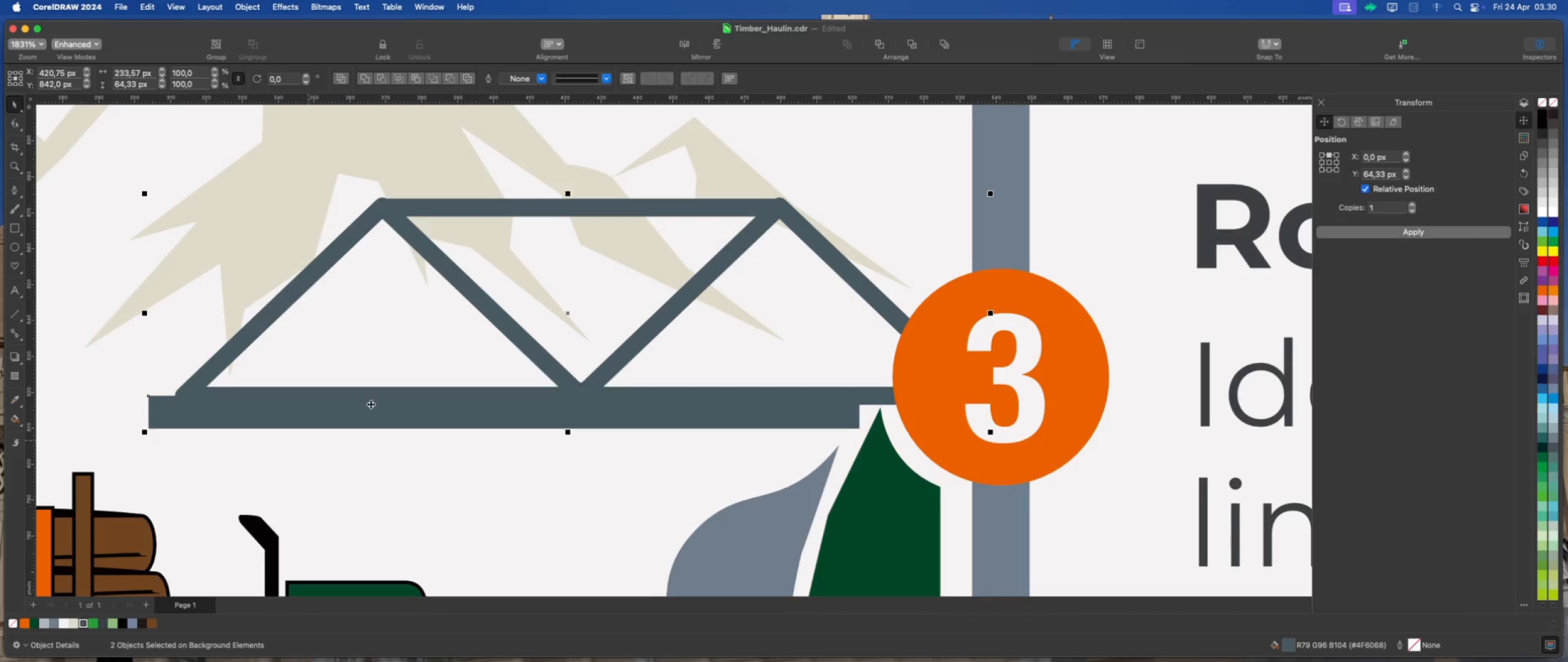 
scroll: coordinate [552, 364], scroll_direction: down, amount: 7.0
 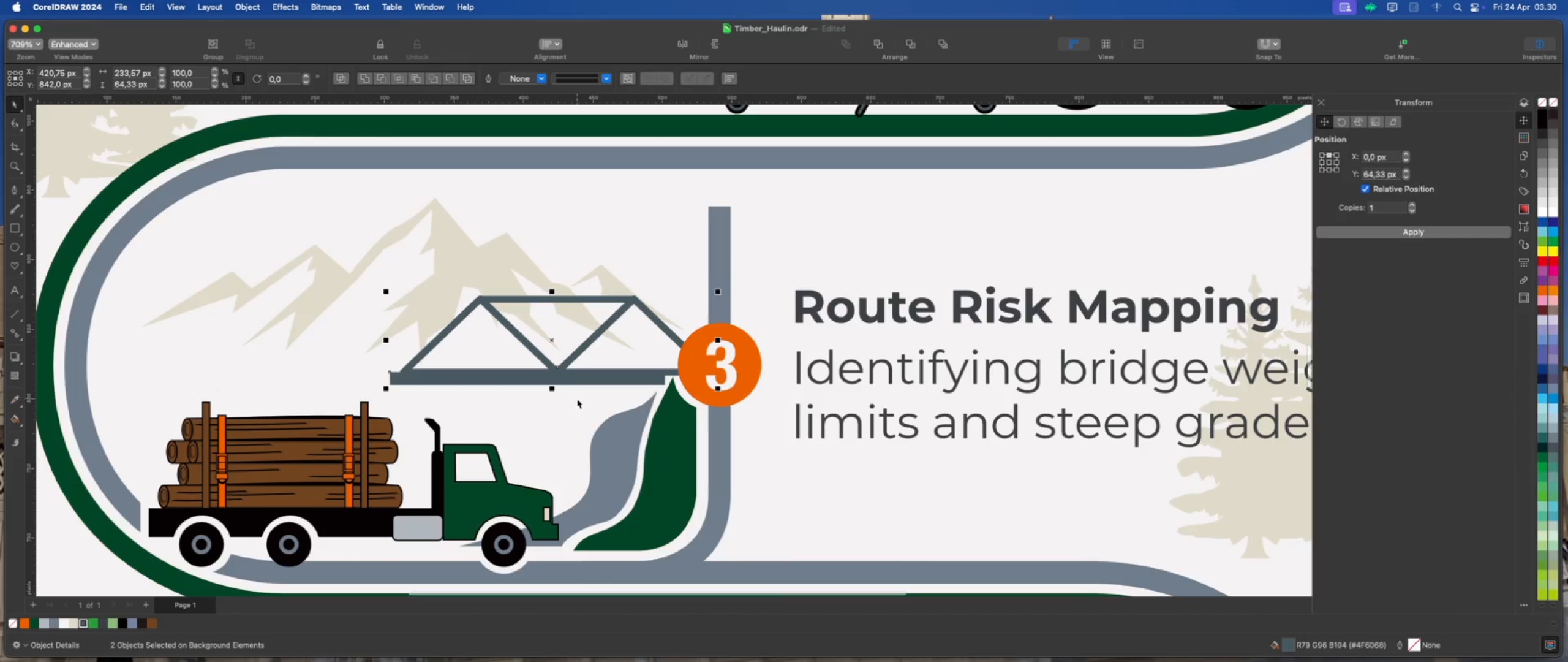 
scroll: coordinate [609, 389], scroll_direction: up, amount: 4.0
 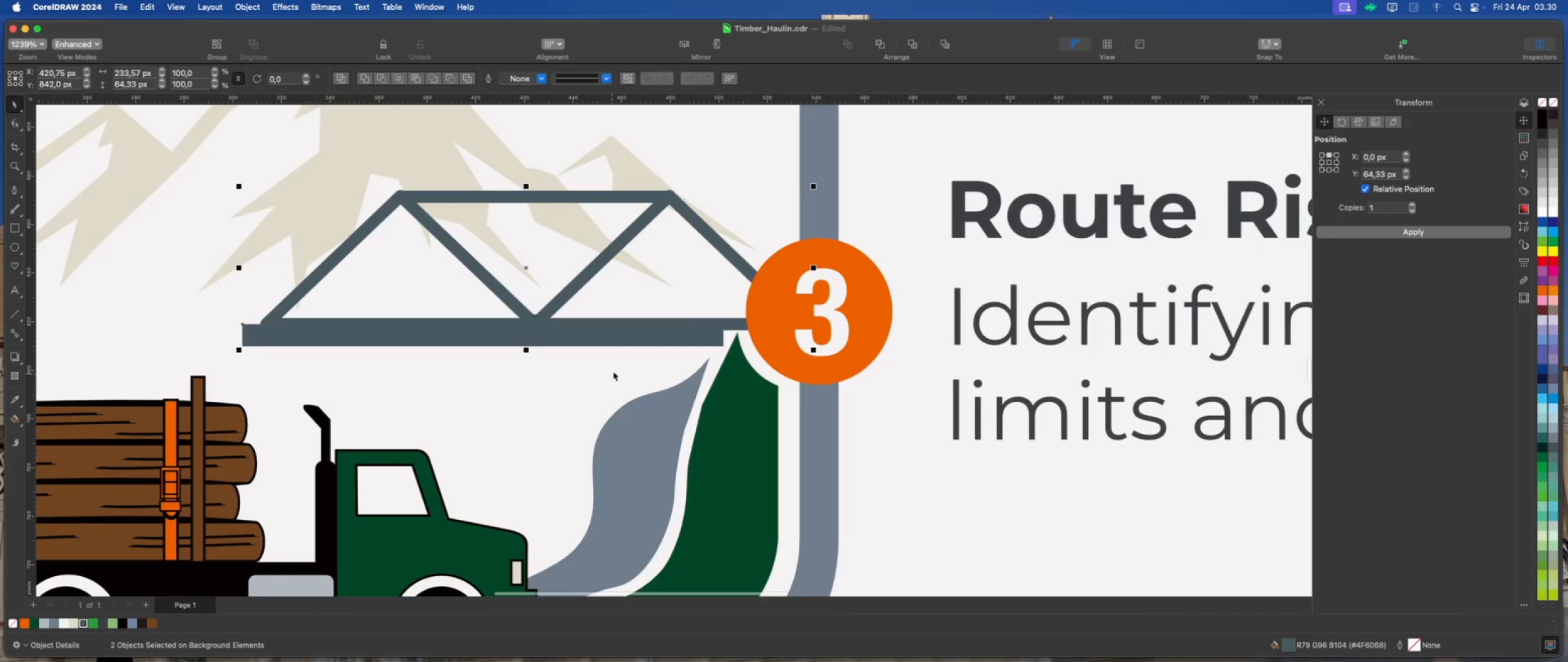 
left_click([616, 371])
 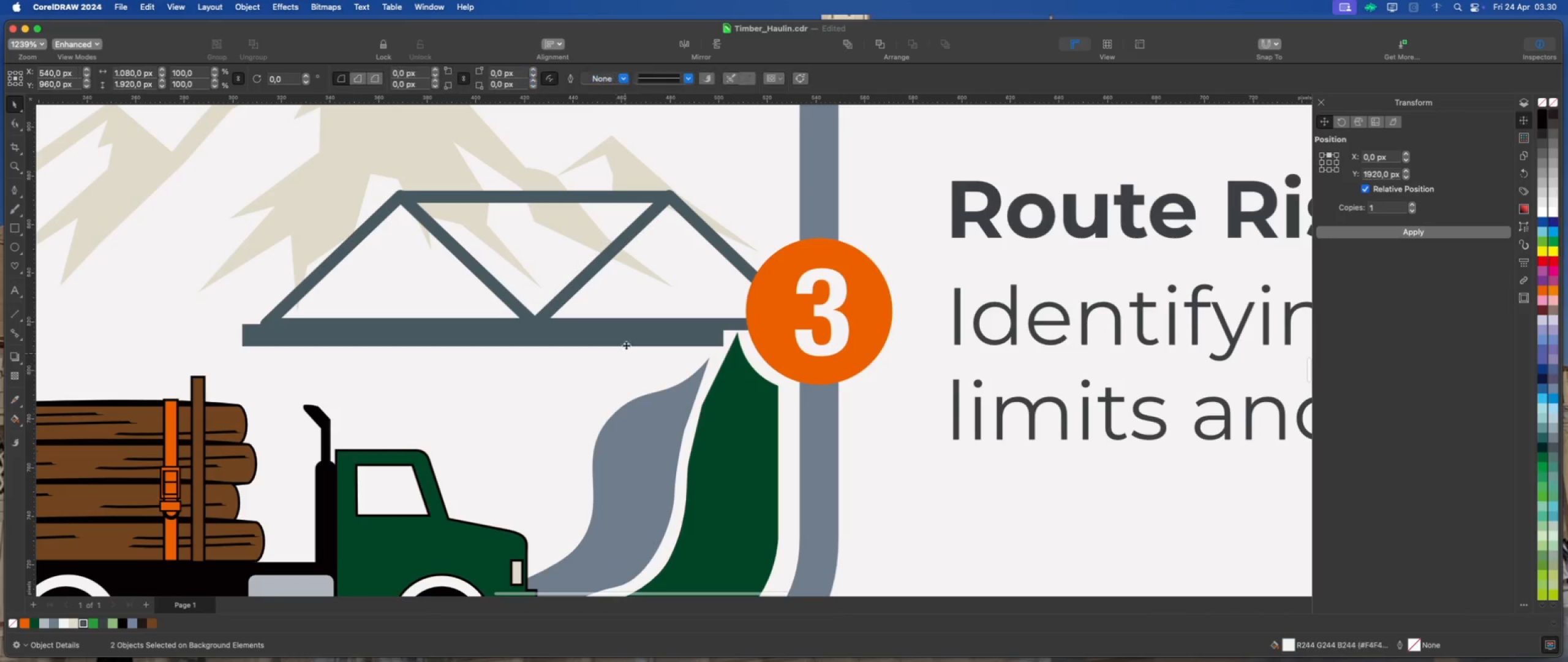 
left_click([628, 334])
 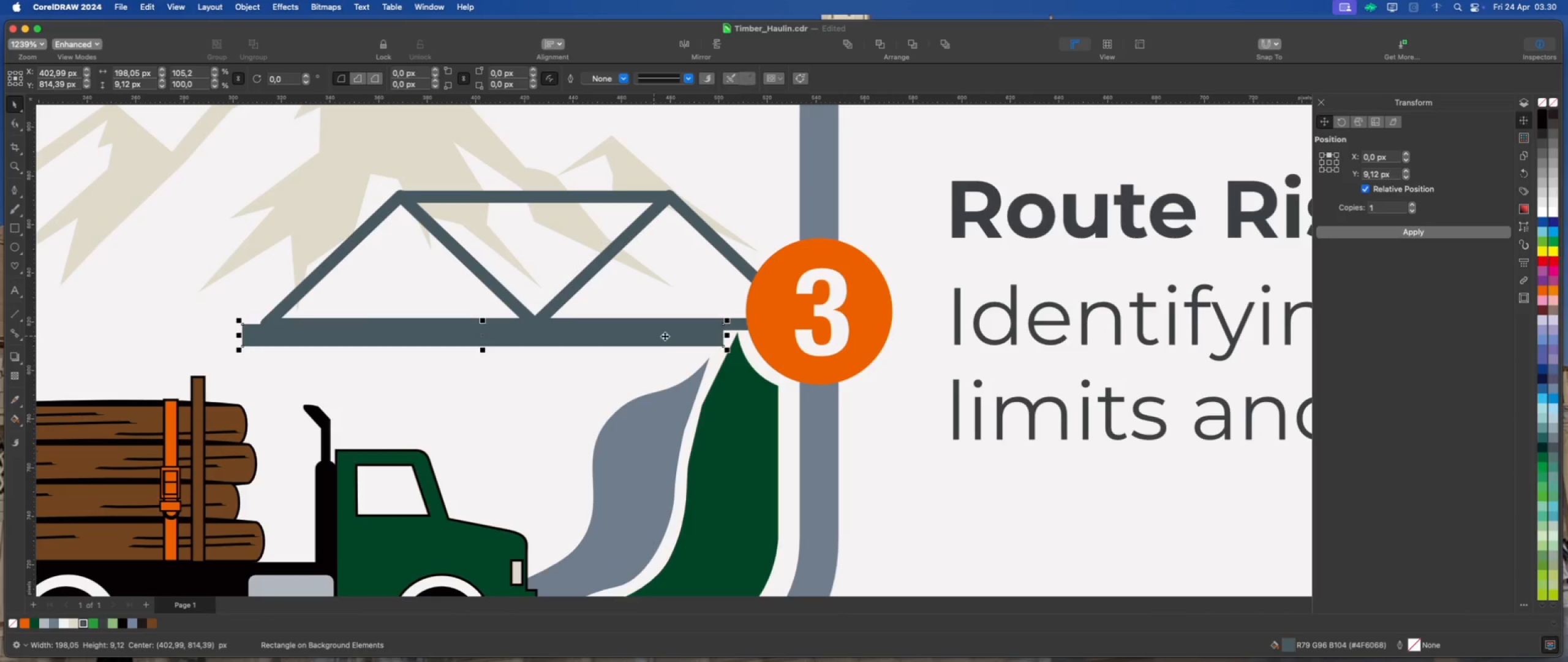 
scroll: coordinate [755, 347], scroll_direction: up, amount: 5.0
 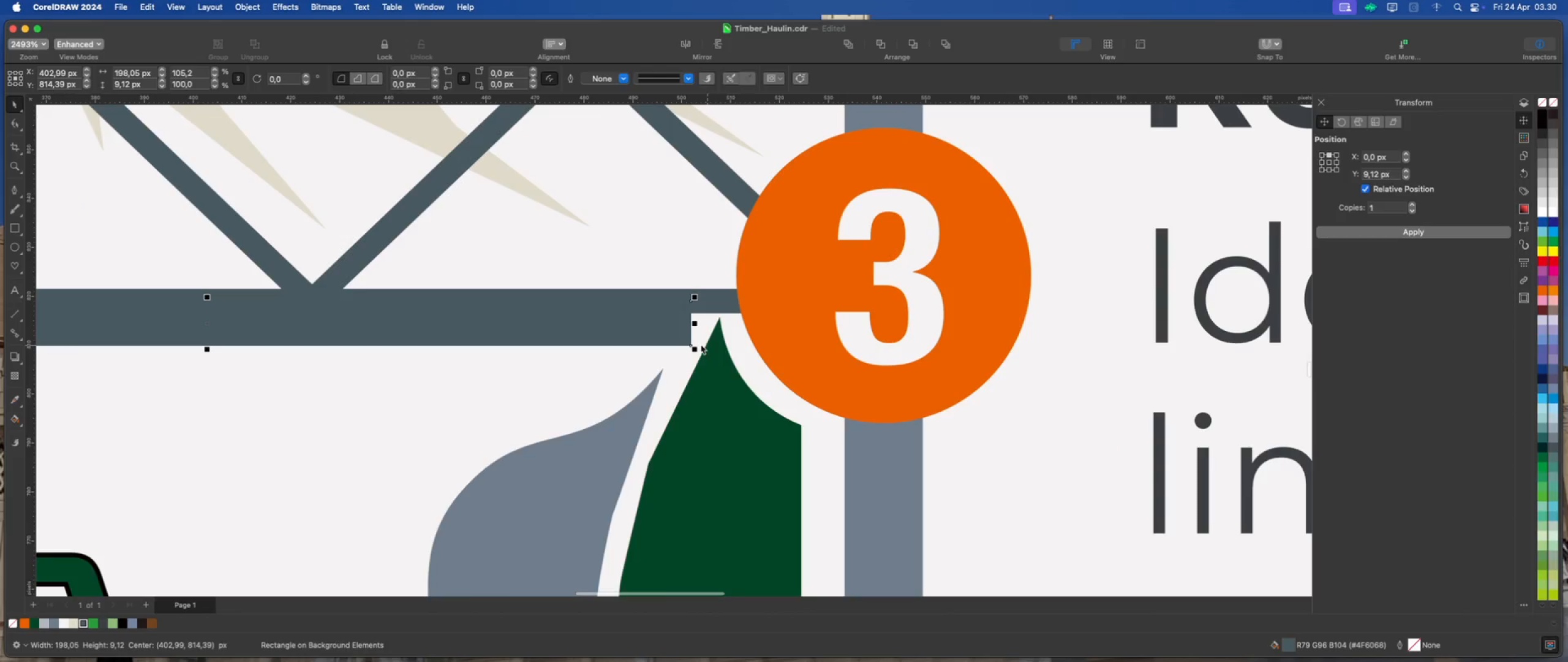 
scroll: coordinate [697, 343], scroll_direction: down, amount: 1.0
 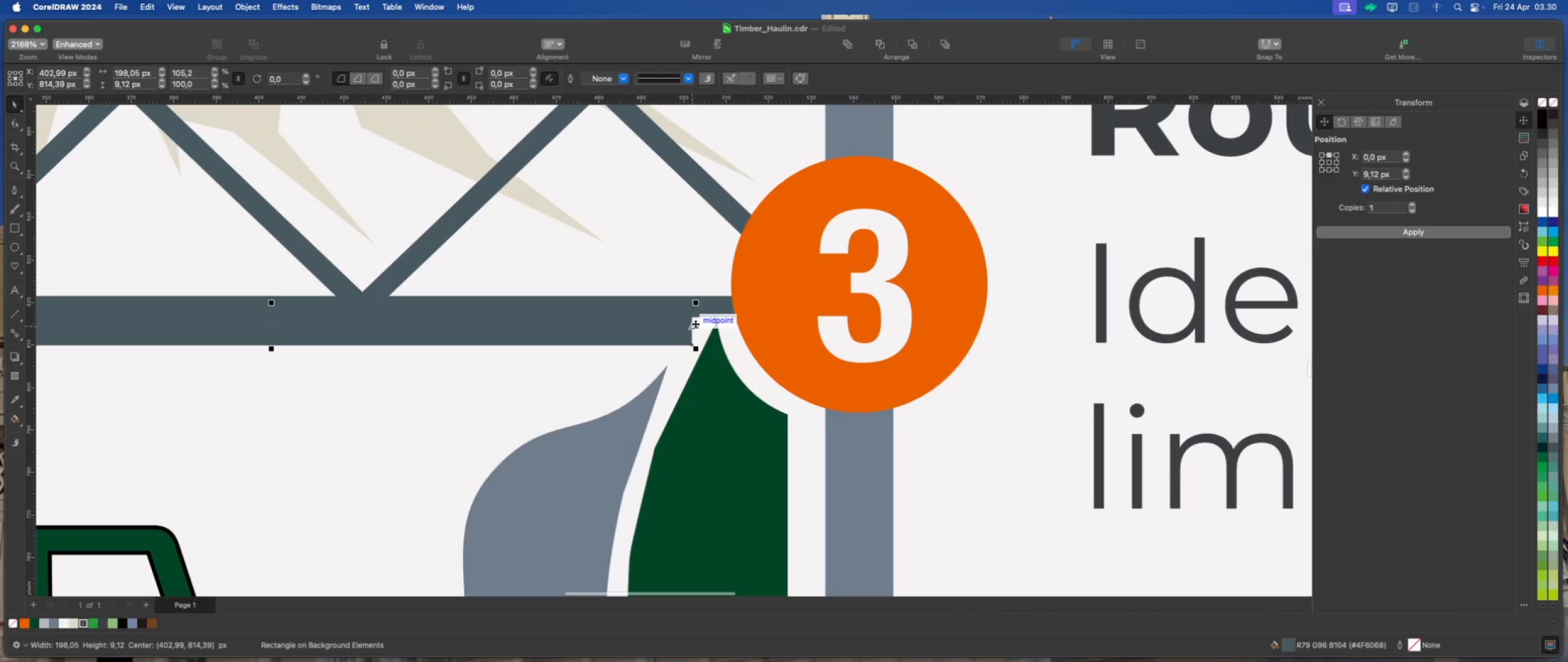 
left_click_drag(start_coordinate=[696, 324], to_coordinate=[755, 325])
 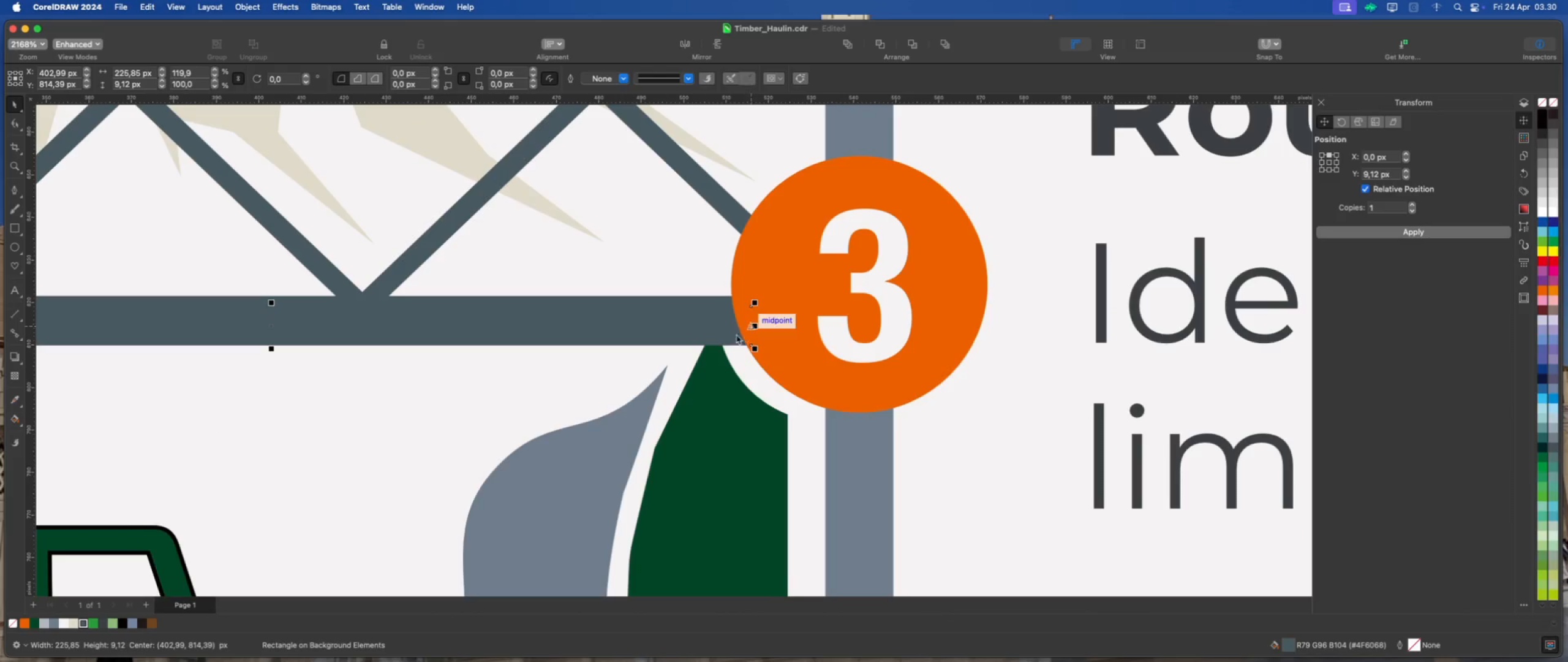 
hold_key(key=ShiftLeft, duration=1.37)
 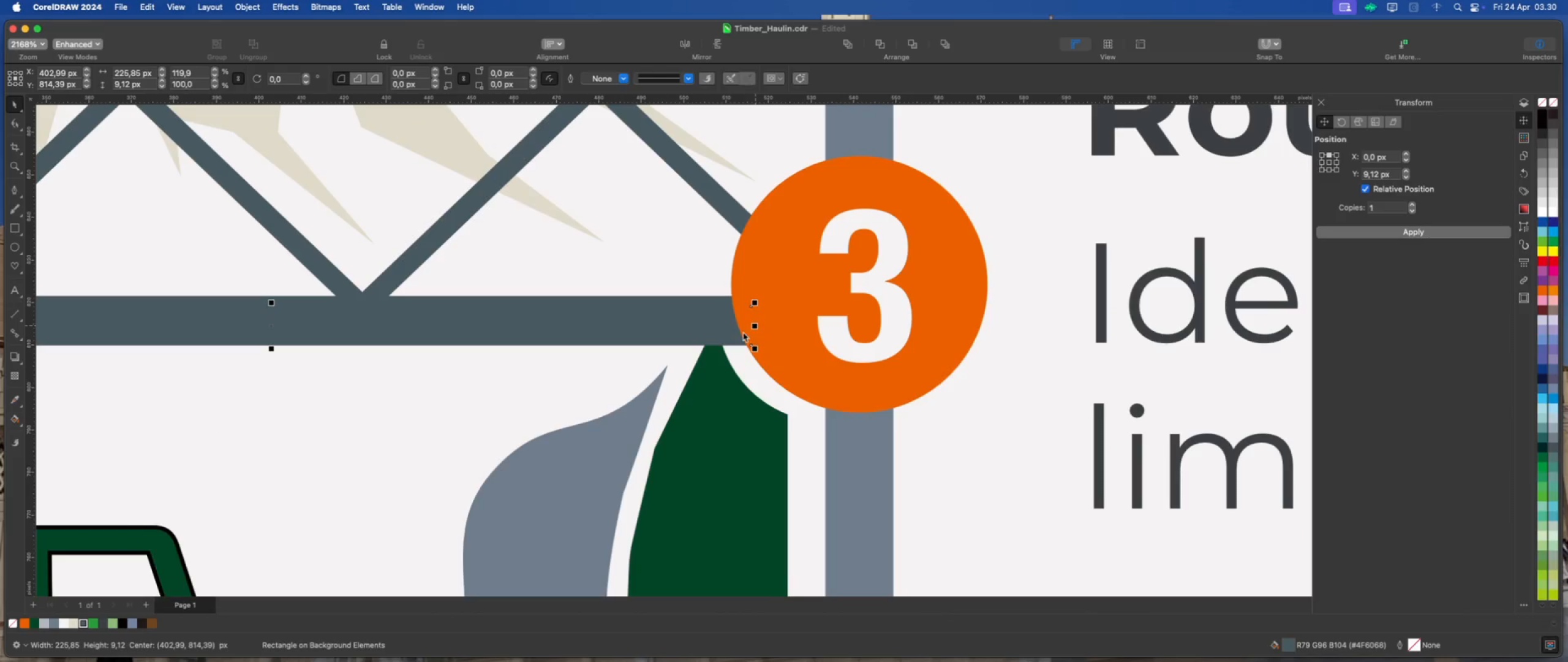 
scroll: coordinate [554, 302], scroll_direction: down, amount: 5.0
 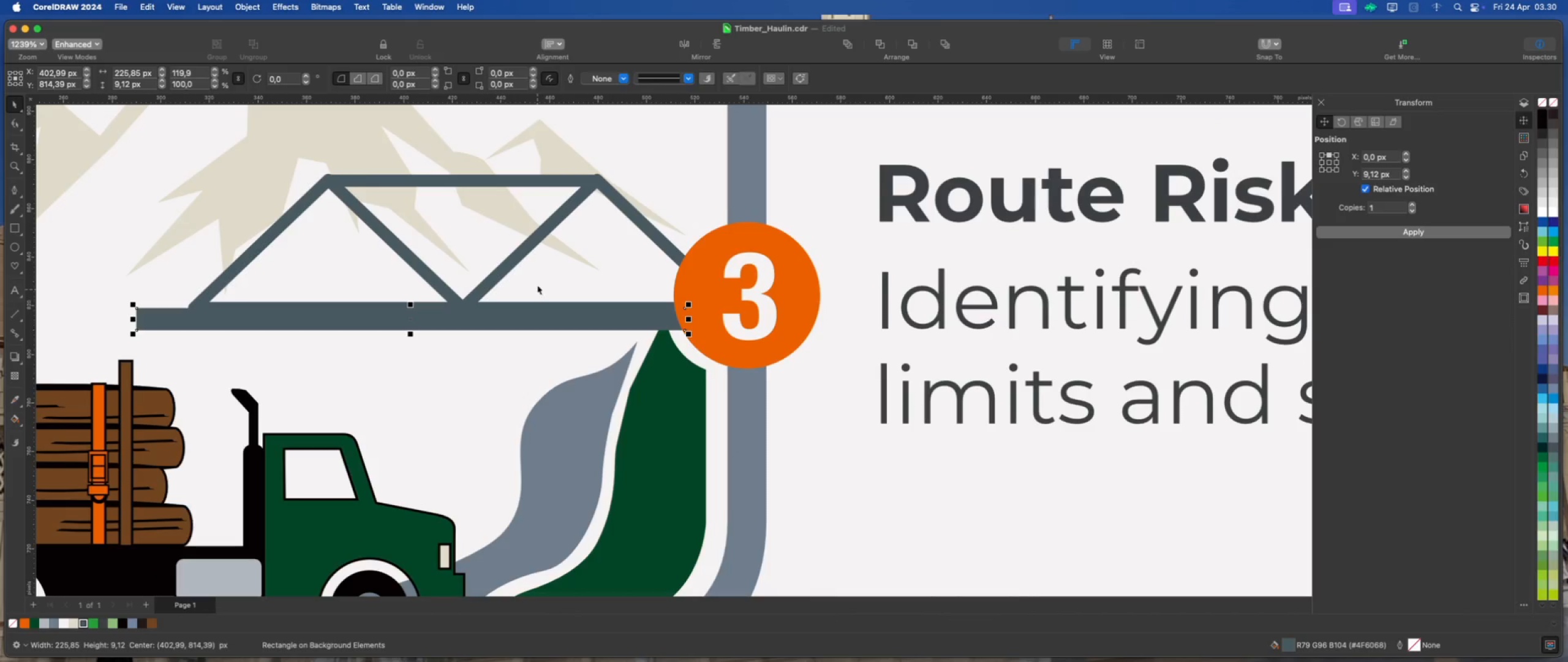 
hold_key(key=ShiftLeft, duration=0.85)
left_click([529, 249])
 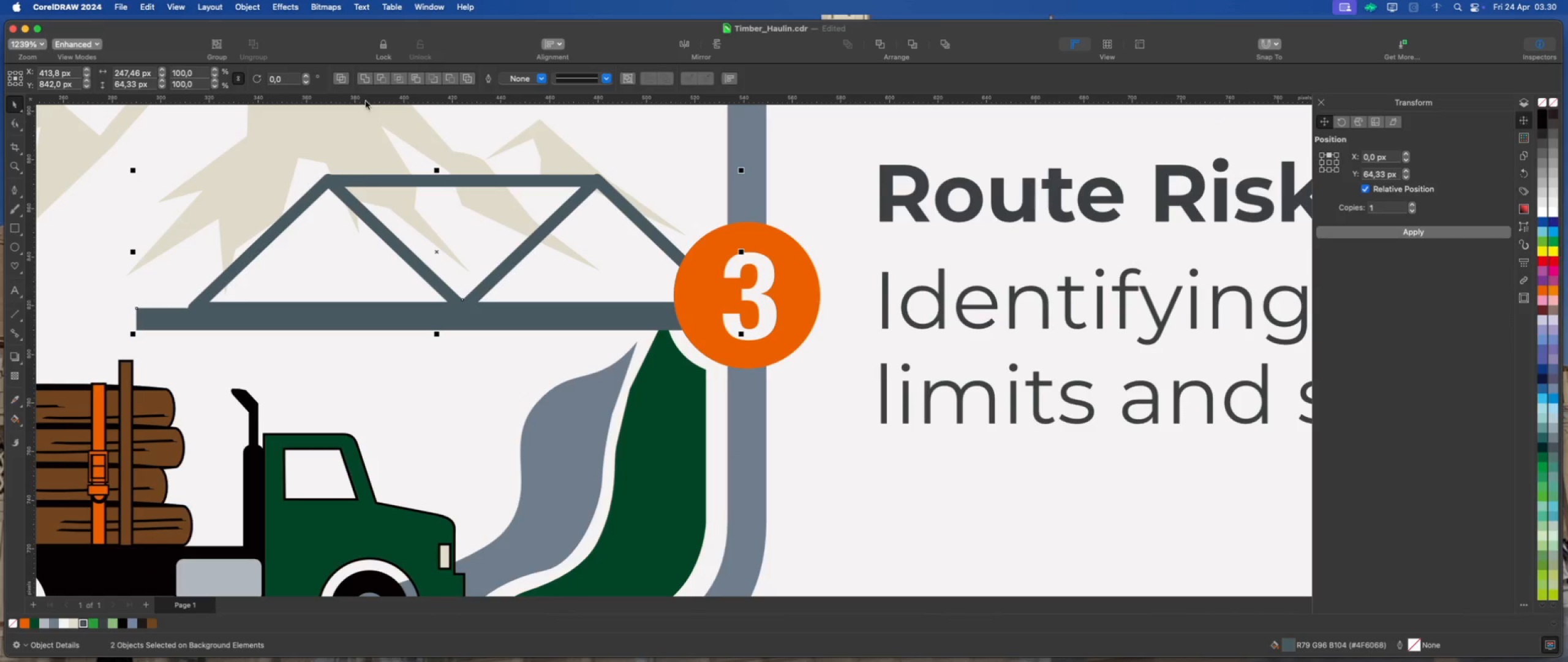 
left_click([368, 80])
 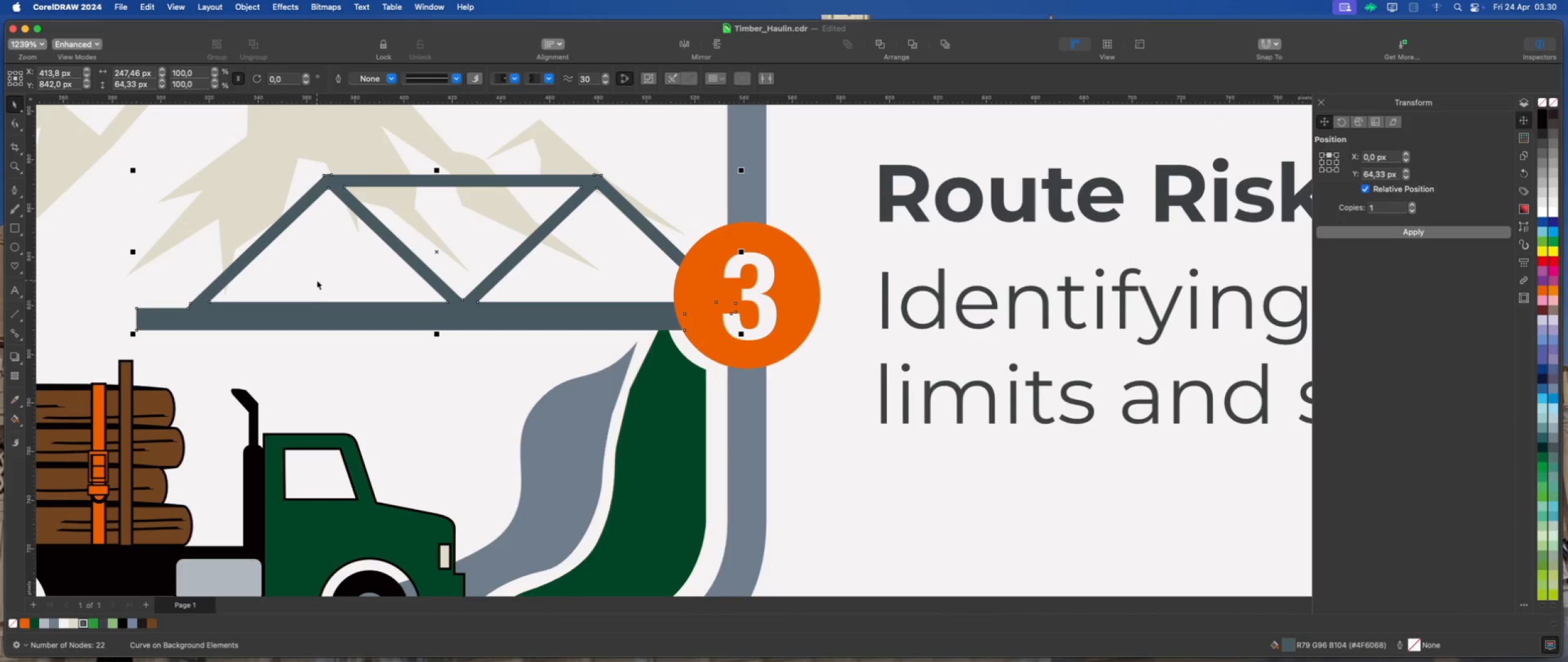 
scroll: coordinate [296, 270], scroll_direction: up, amount: 1.0
 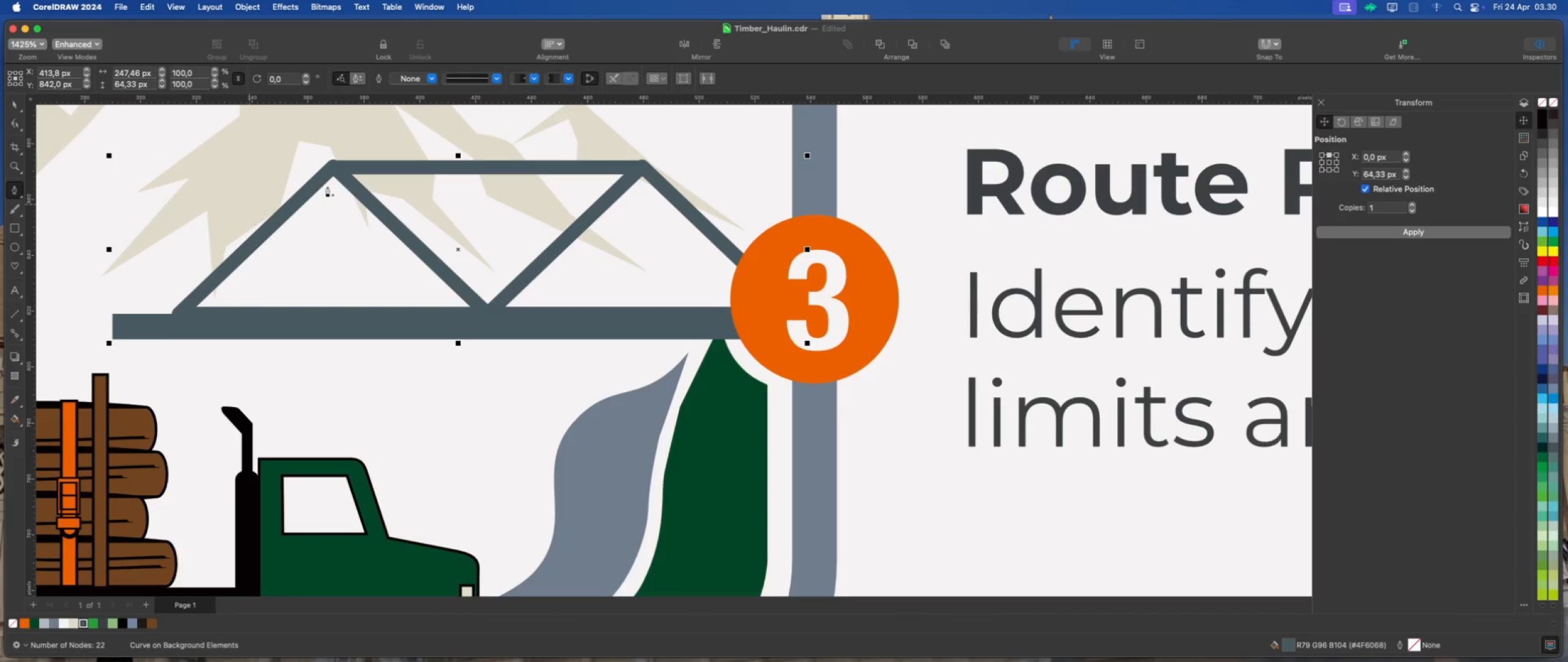 
left_click([333, 167])
 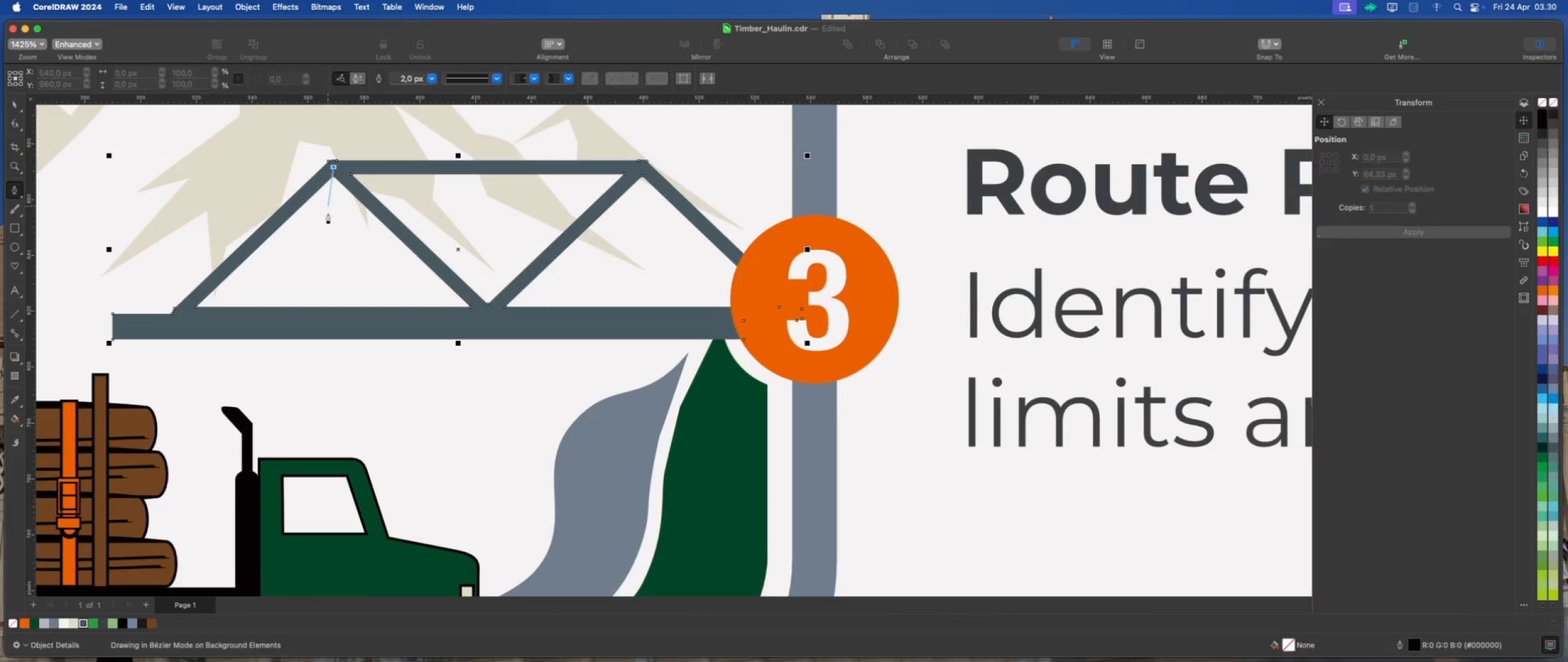 
hold_key(key=ShiftLeft, duration=1.32)
 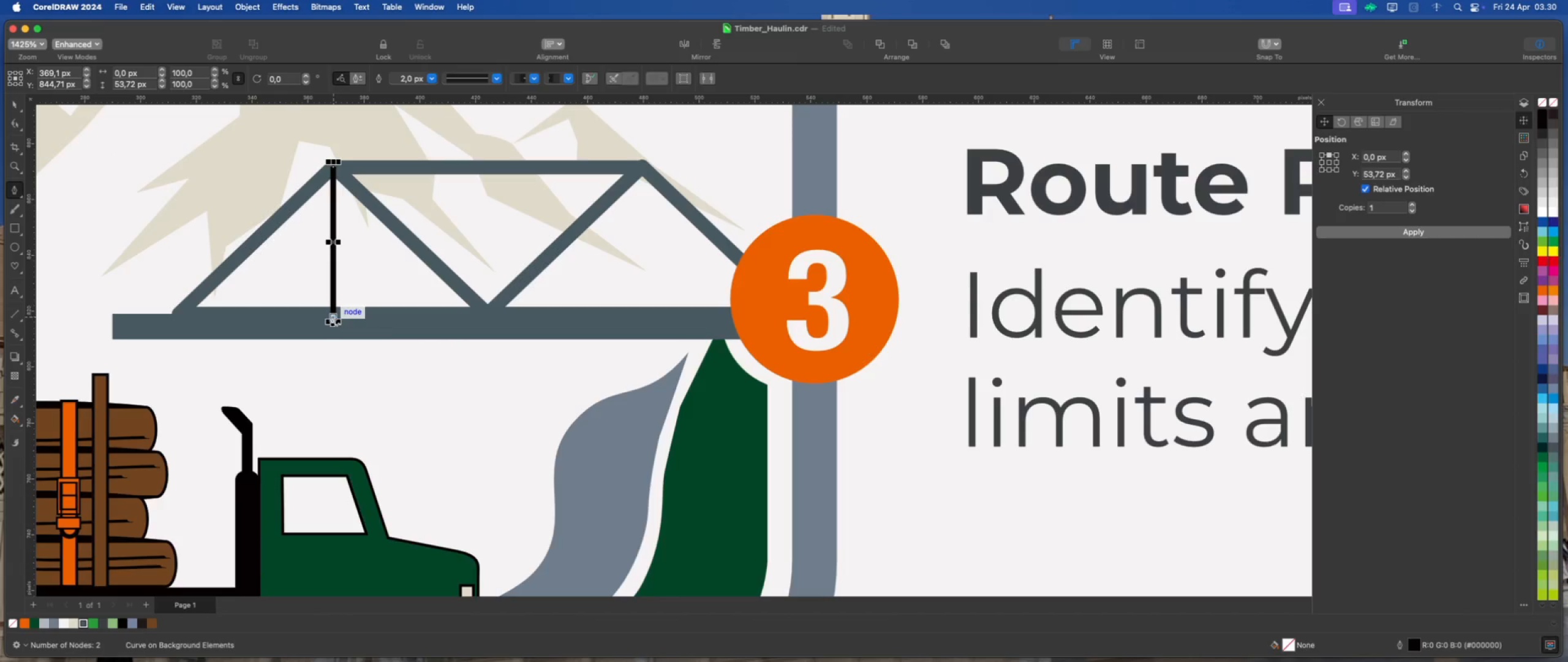 
key(Escape)
 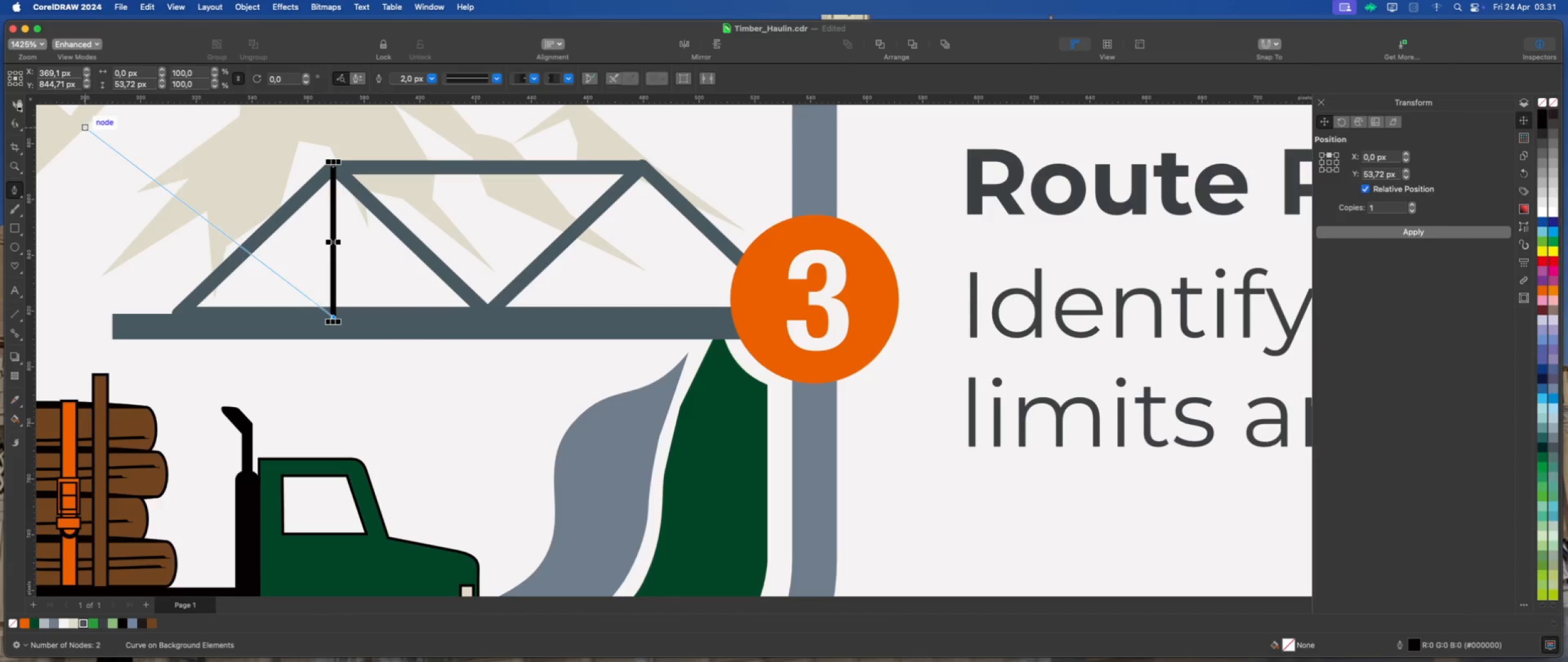 
left_click([14, 102])
 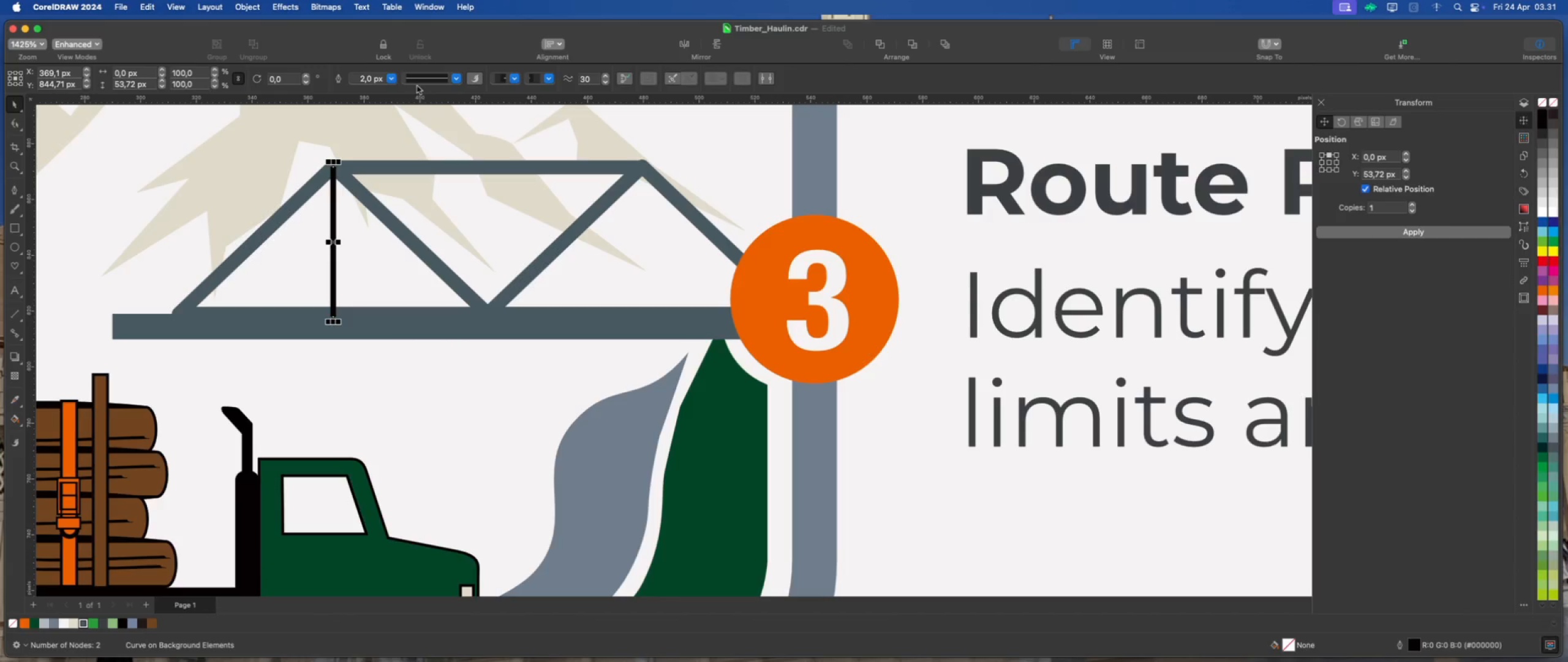 
left_click([396, 78])
 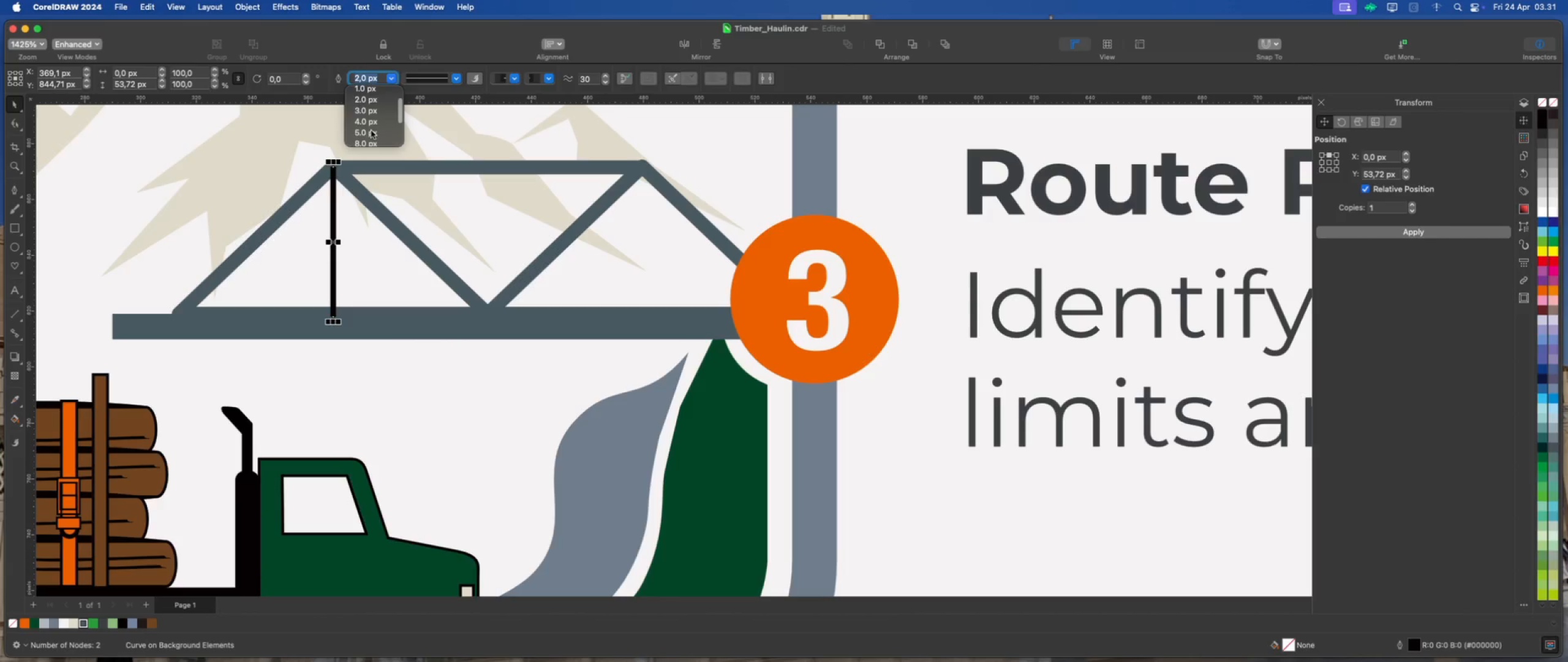 
left_click([370, 134])
 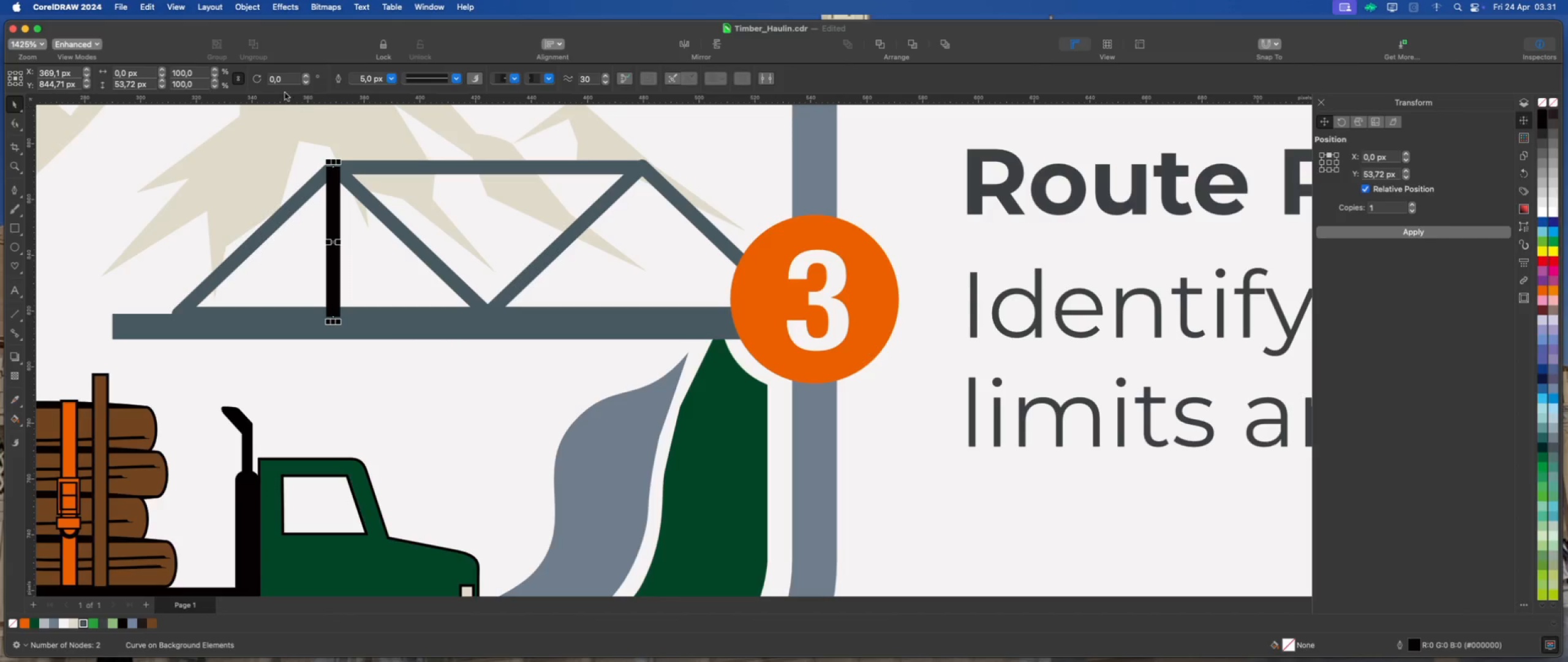 
left_click([247, 9])
 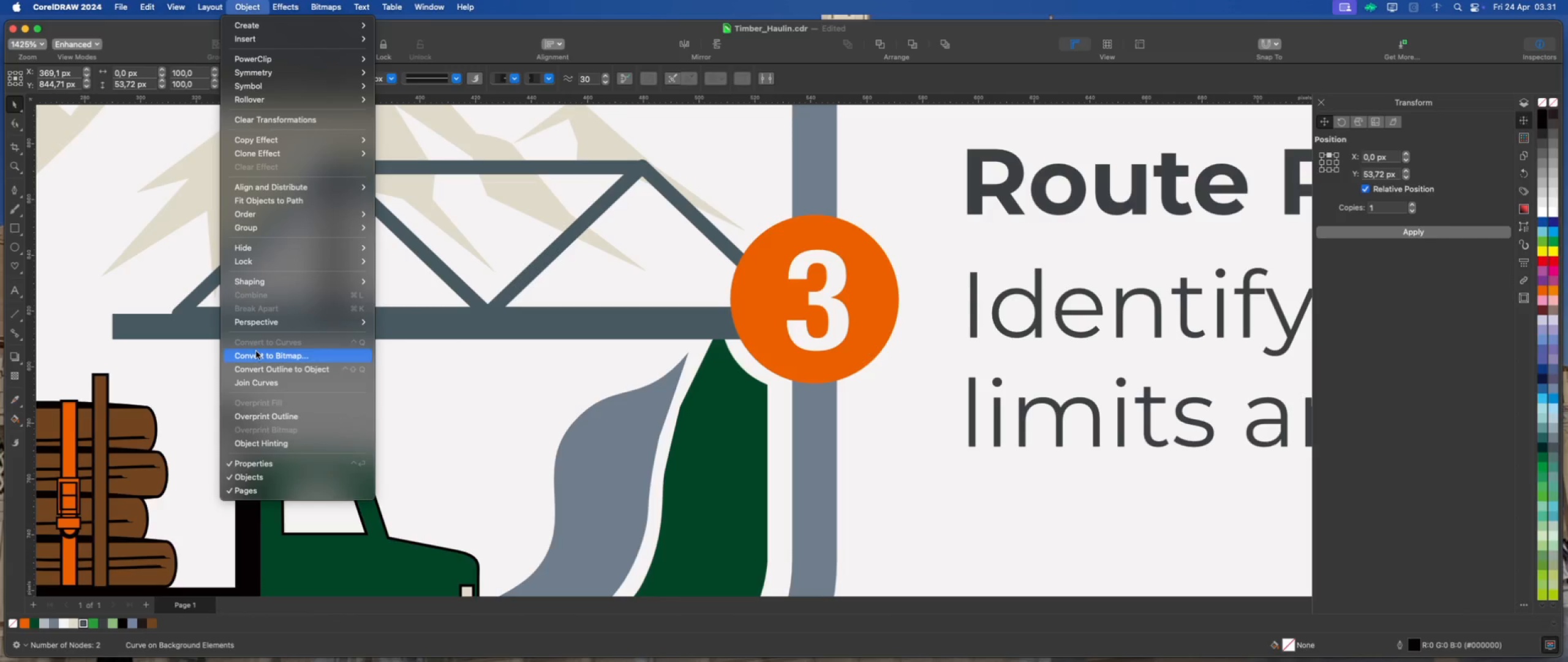 
left_click([265, 365])
 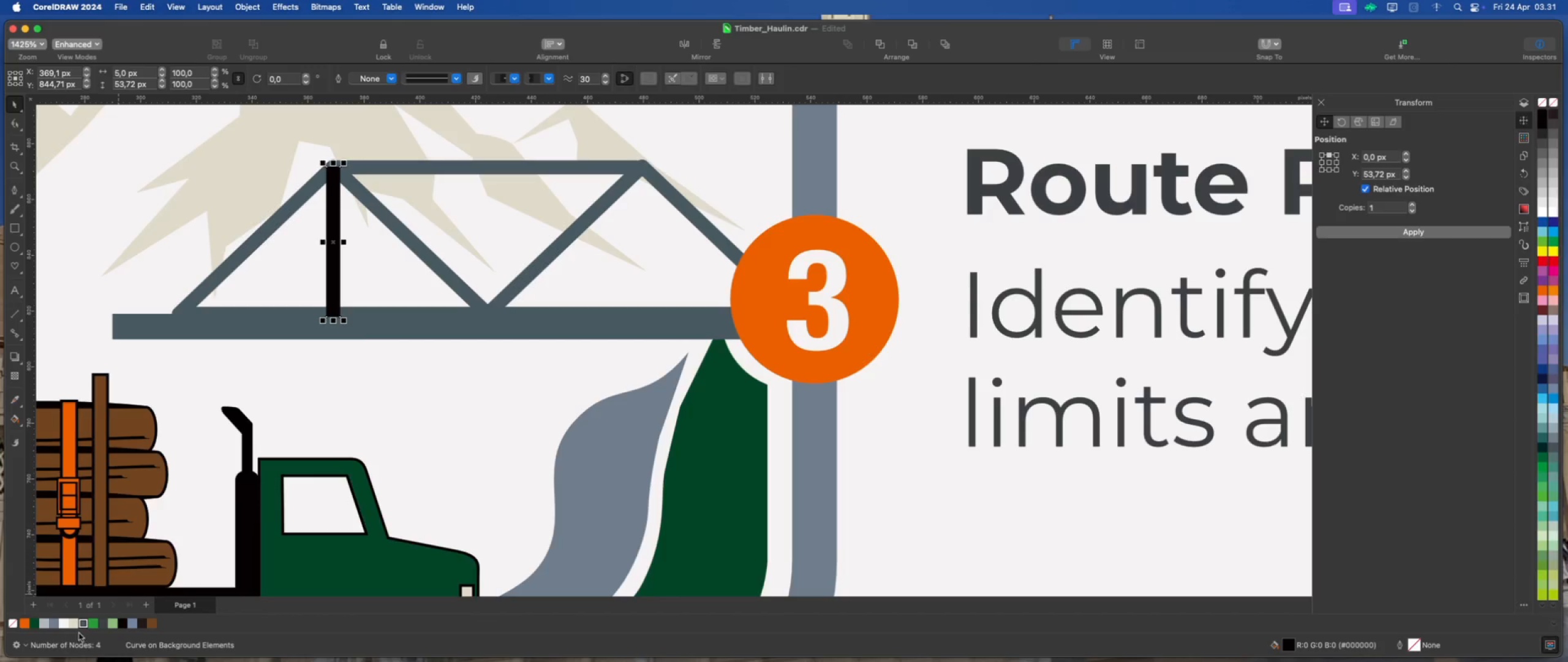 
left_click([82, 625])
 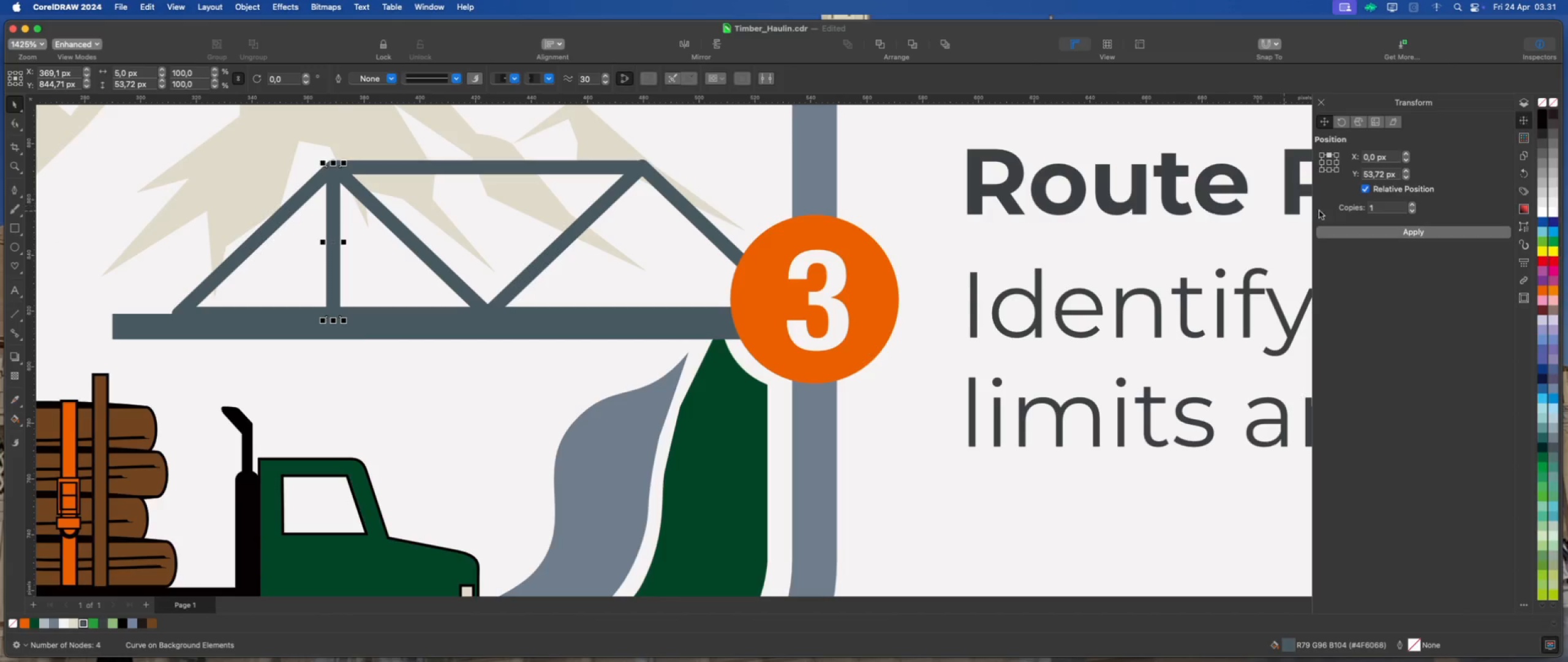 
left_click([1337, 163])
 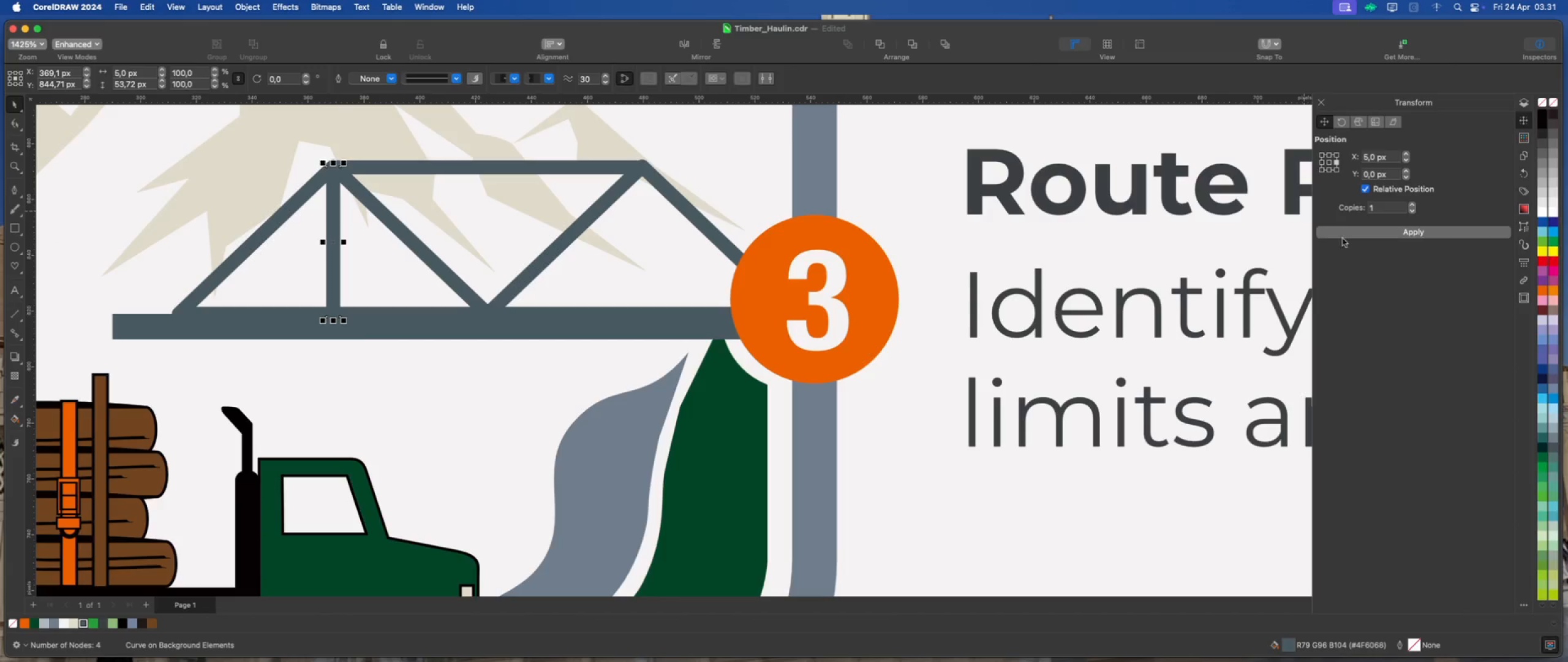 
left_click([1346, 228])
 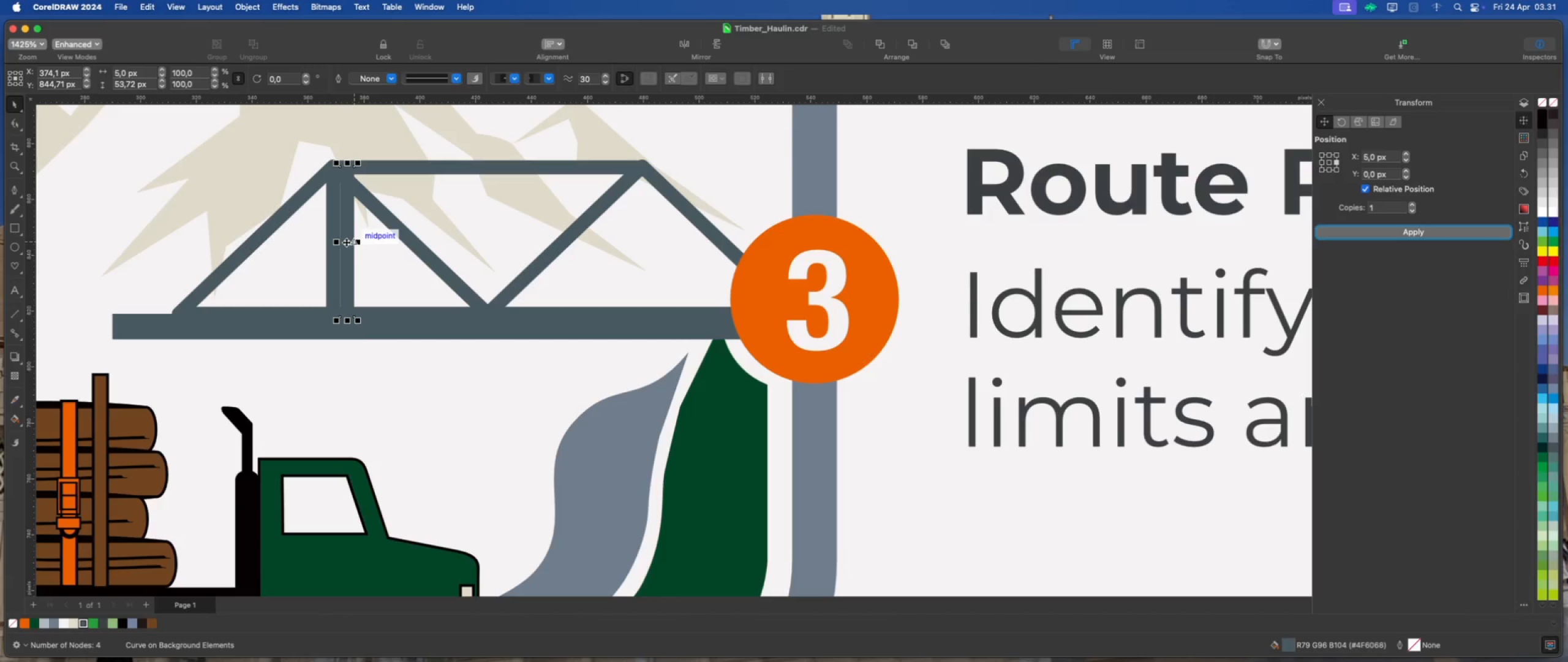 
hold_key(key=ShiftLeft, duration=2.41)
left_click_drag(start_coordinate=[345, 242], to_coordinate=[646, 255])
 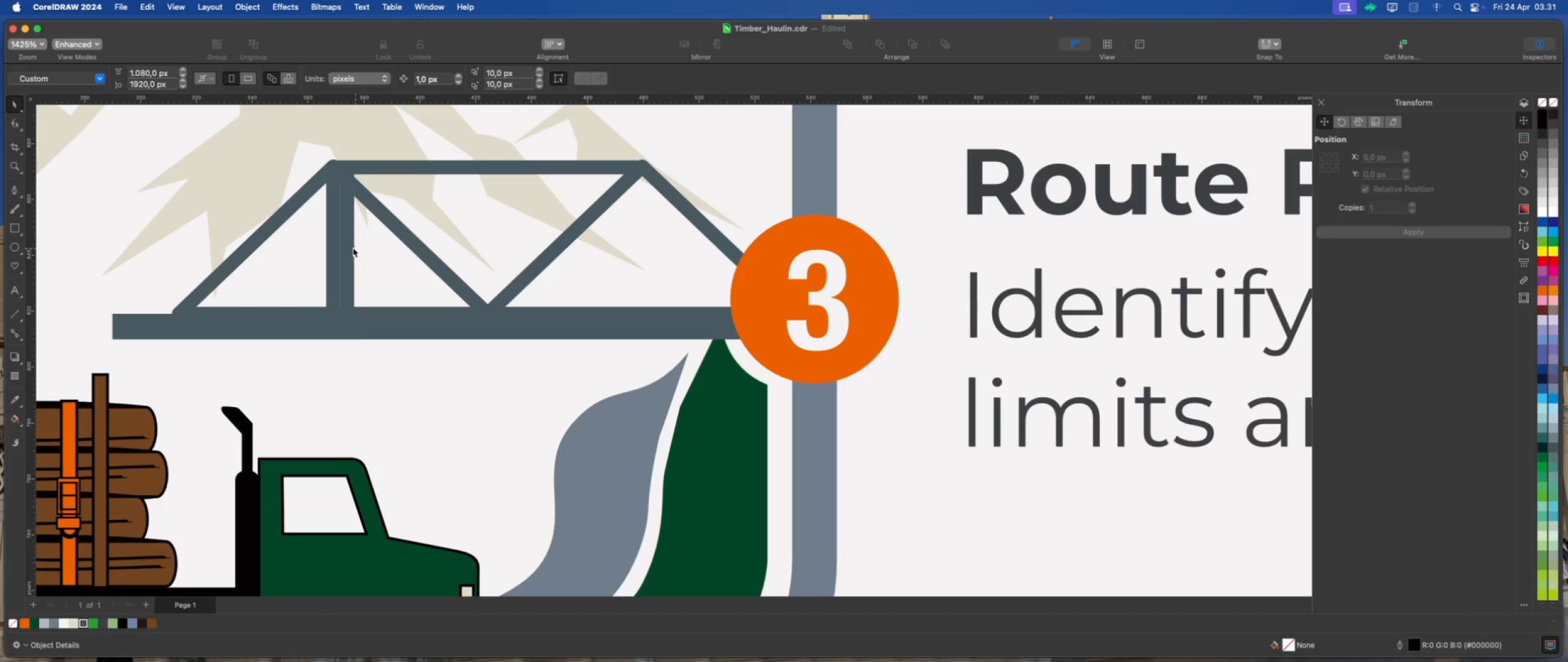 
left_click([350, 246])
 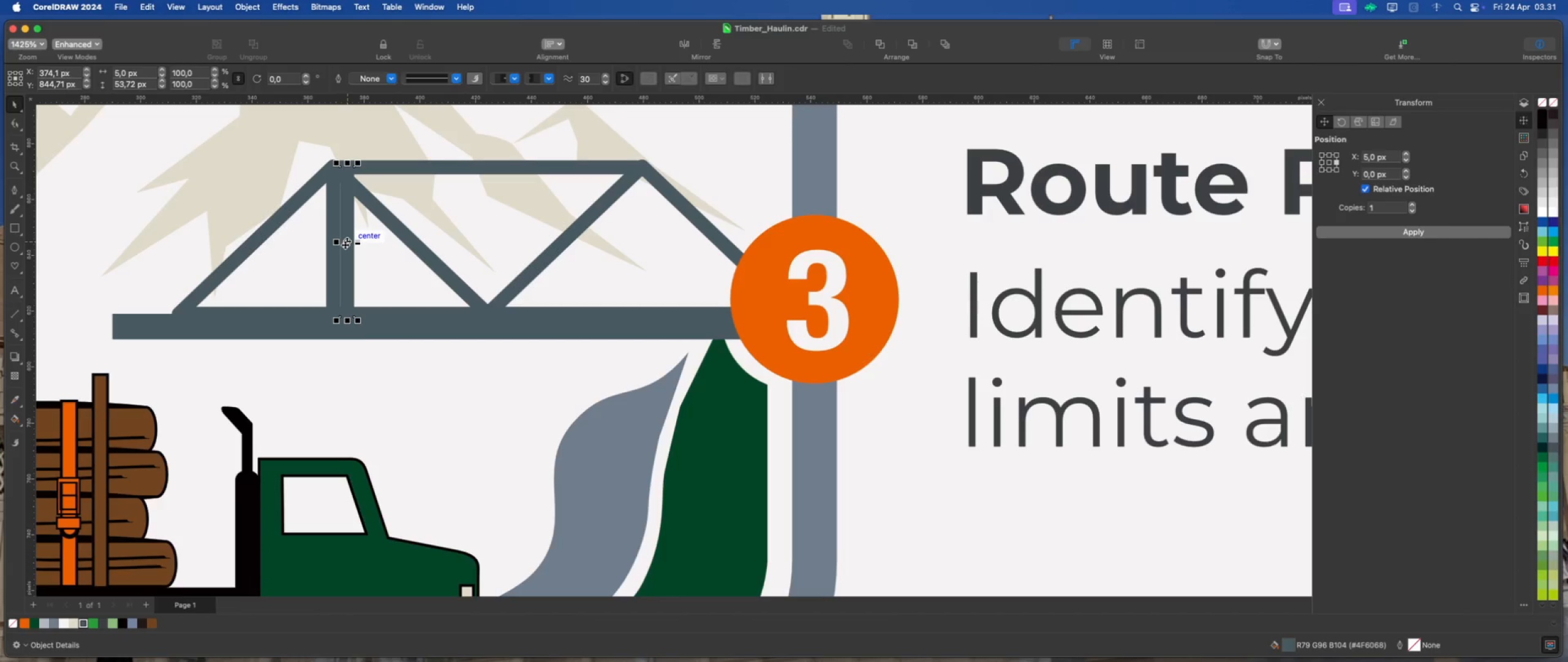 
left_click_drag(start_coordinate=[345, 243], to_coordinate=[642, 251])
 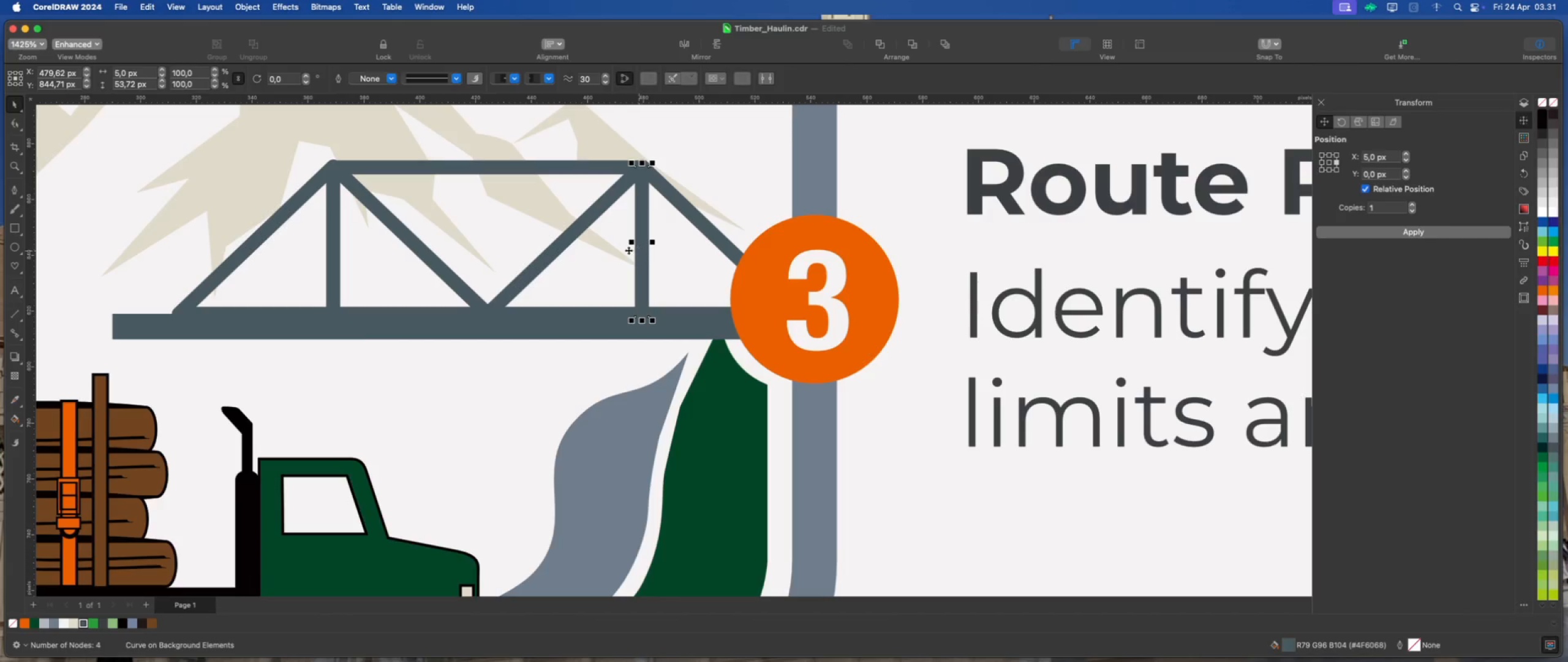 
hold_key(key=ShiftLeft, duration=3.62)
 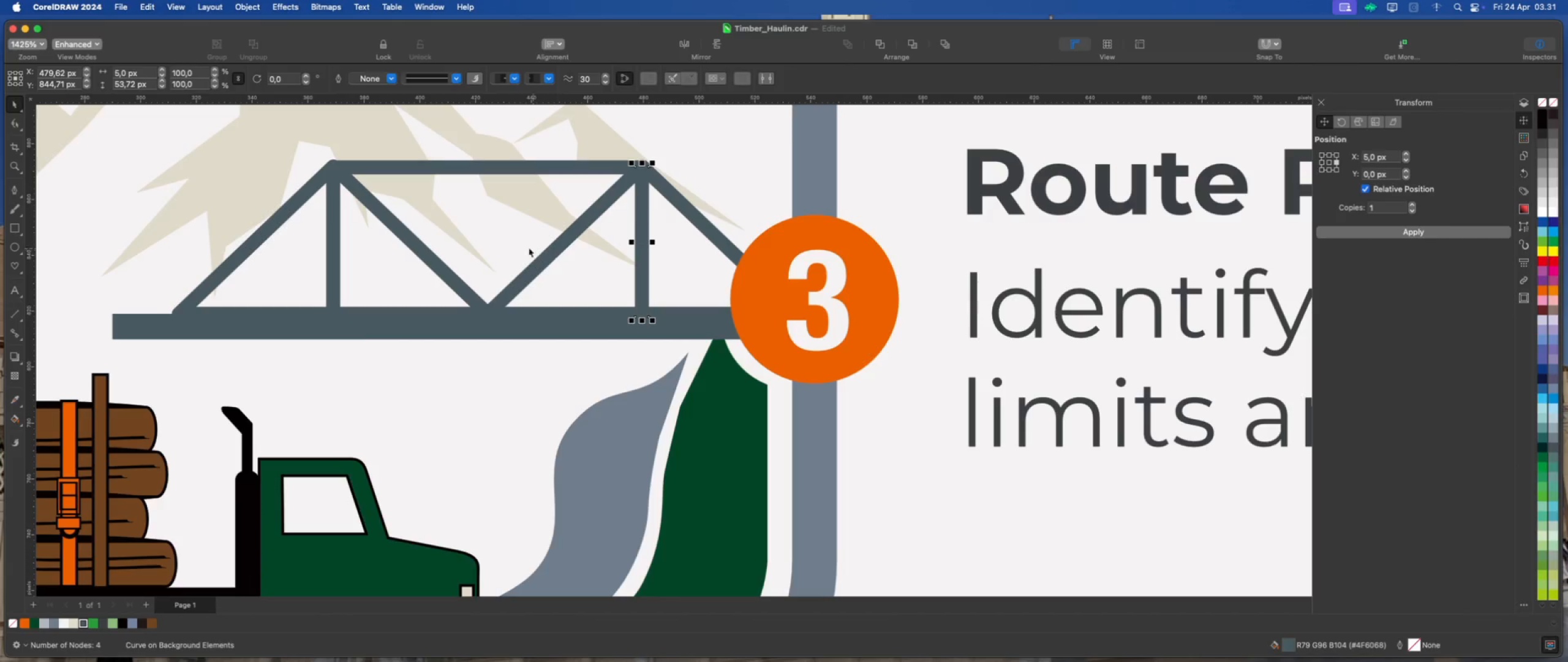 
scroll: coordinate [469, 242], scroll_direction: down, amount: 2.0
 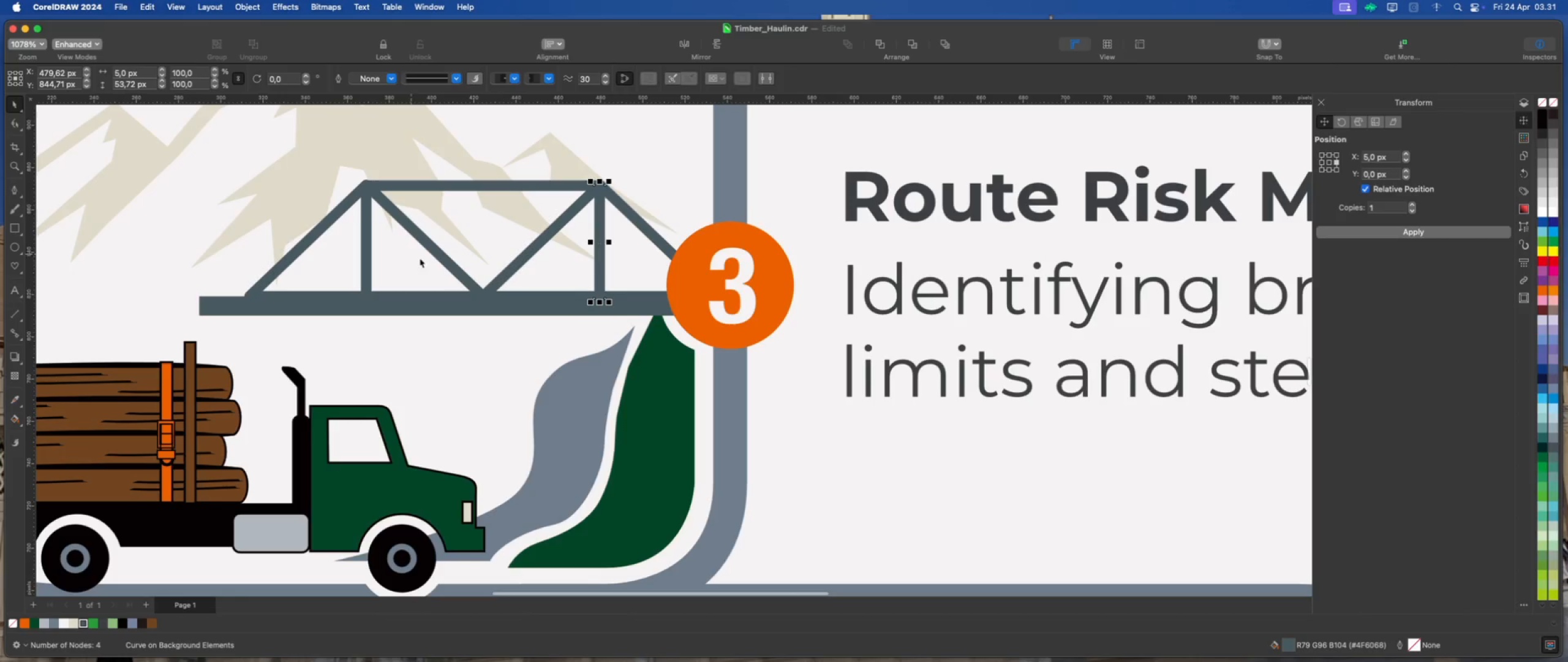 
scroll: coordinate [374, 247], scroll_direction: up, amount: 2.0
 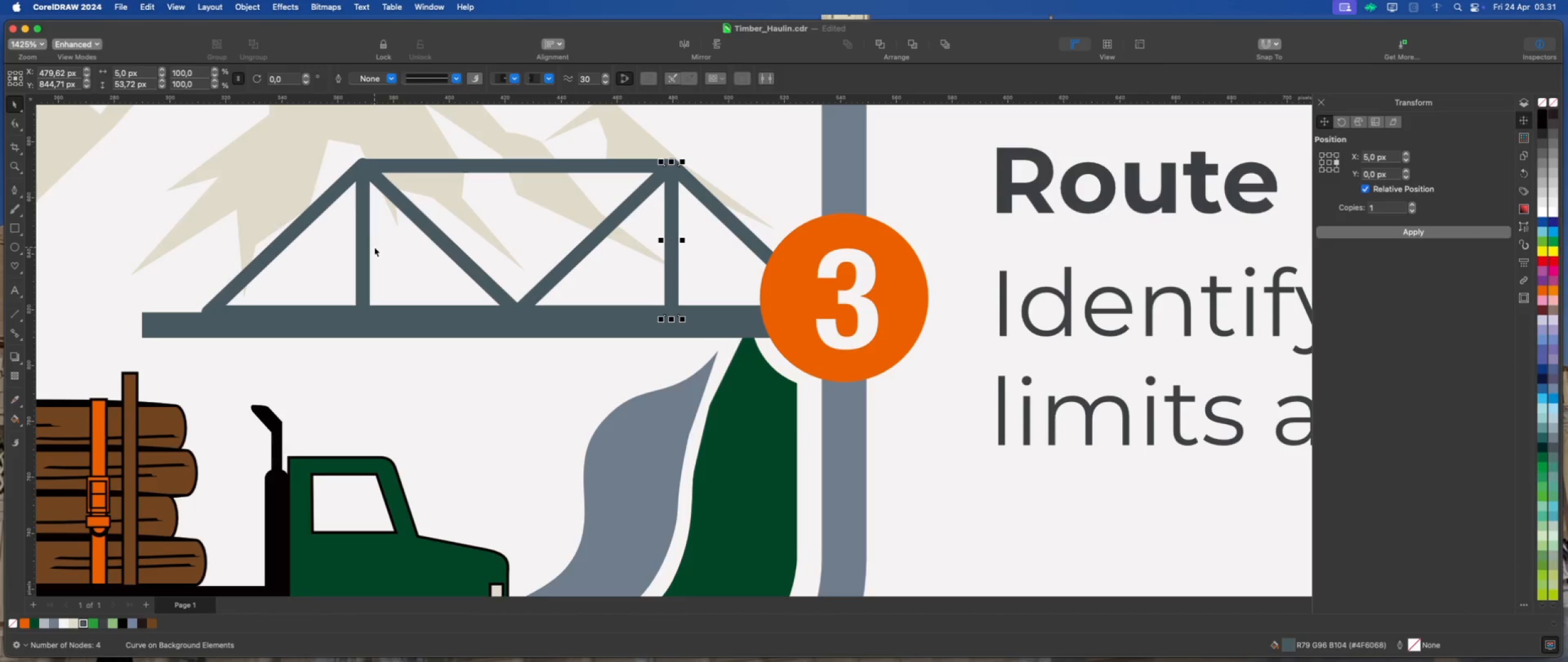 
wait(6.42)
 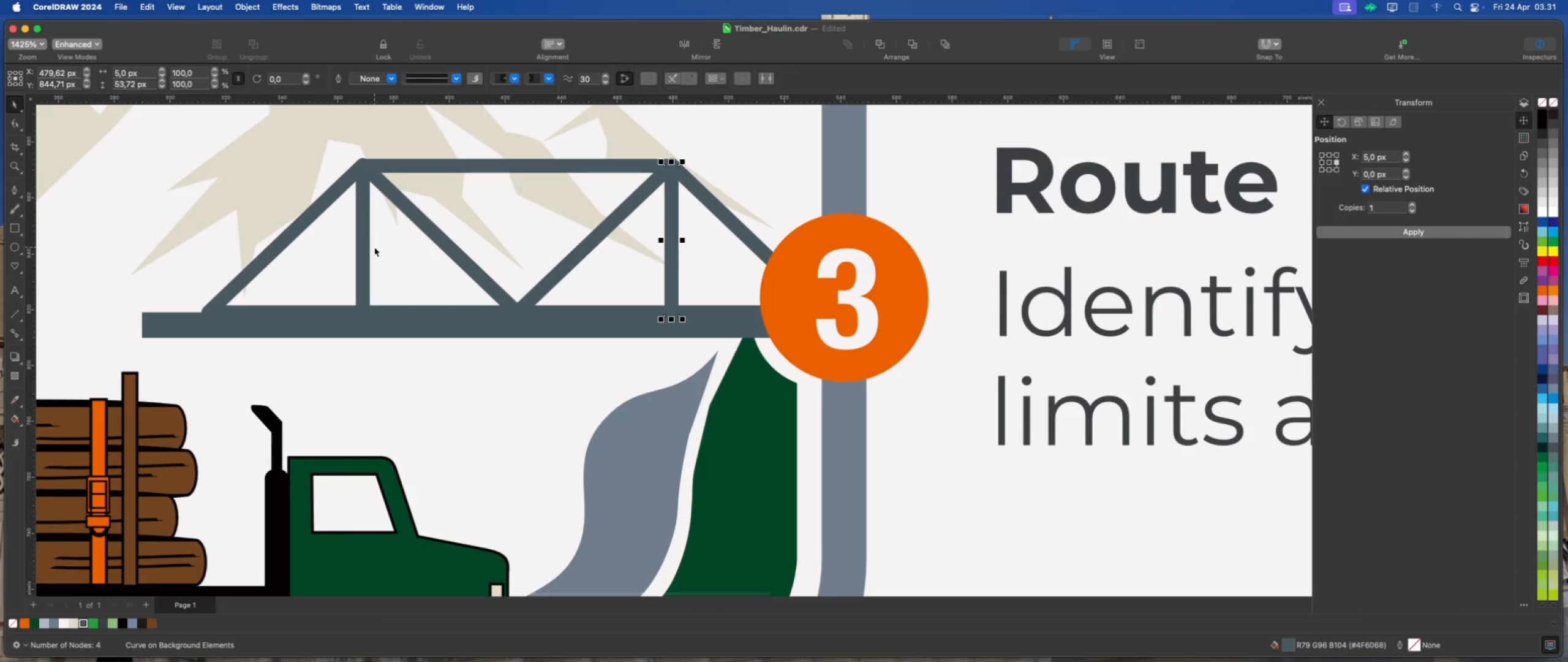 
scroll: coordinate [366, 247], scroll_direction: up, amount: 1.0
 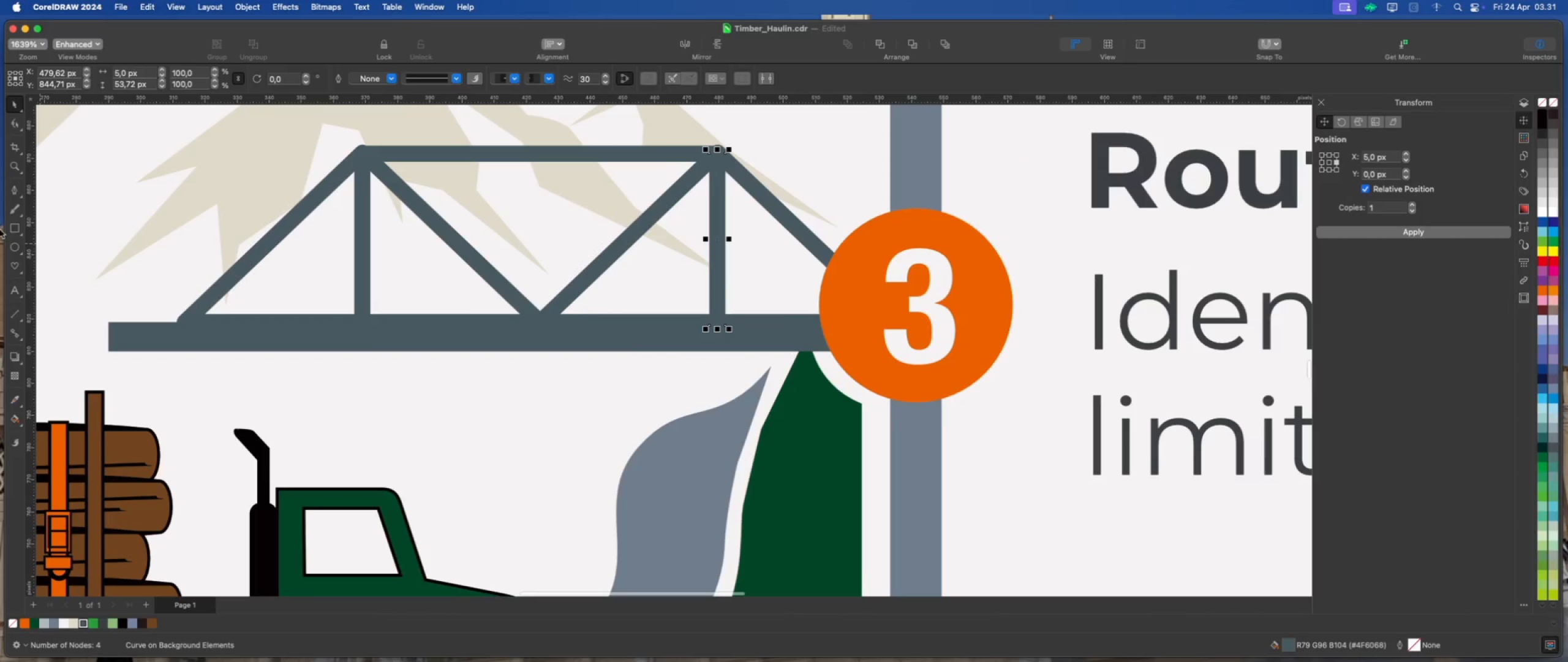 
left_click([13, 190])
 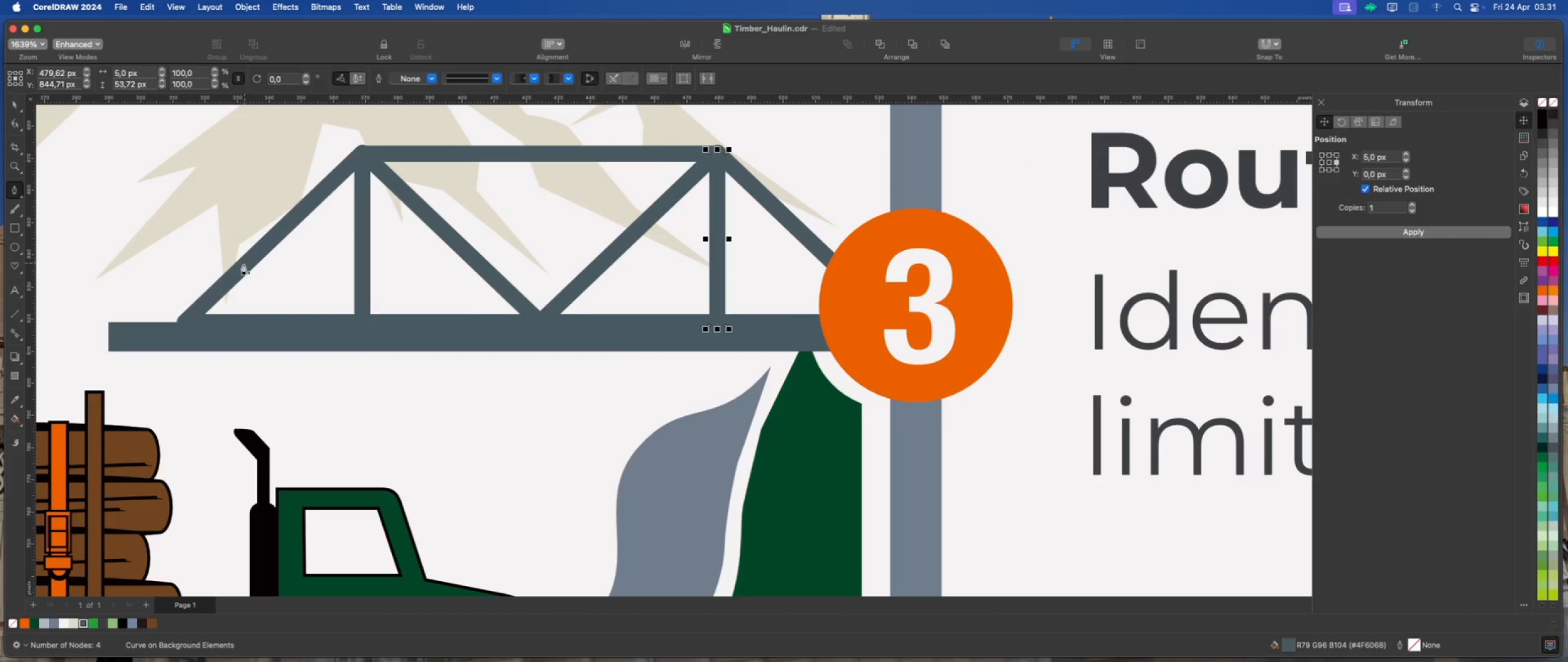 
left_click([243, 264])
 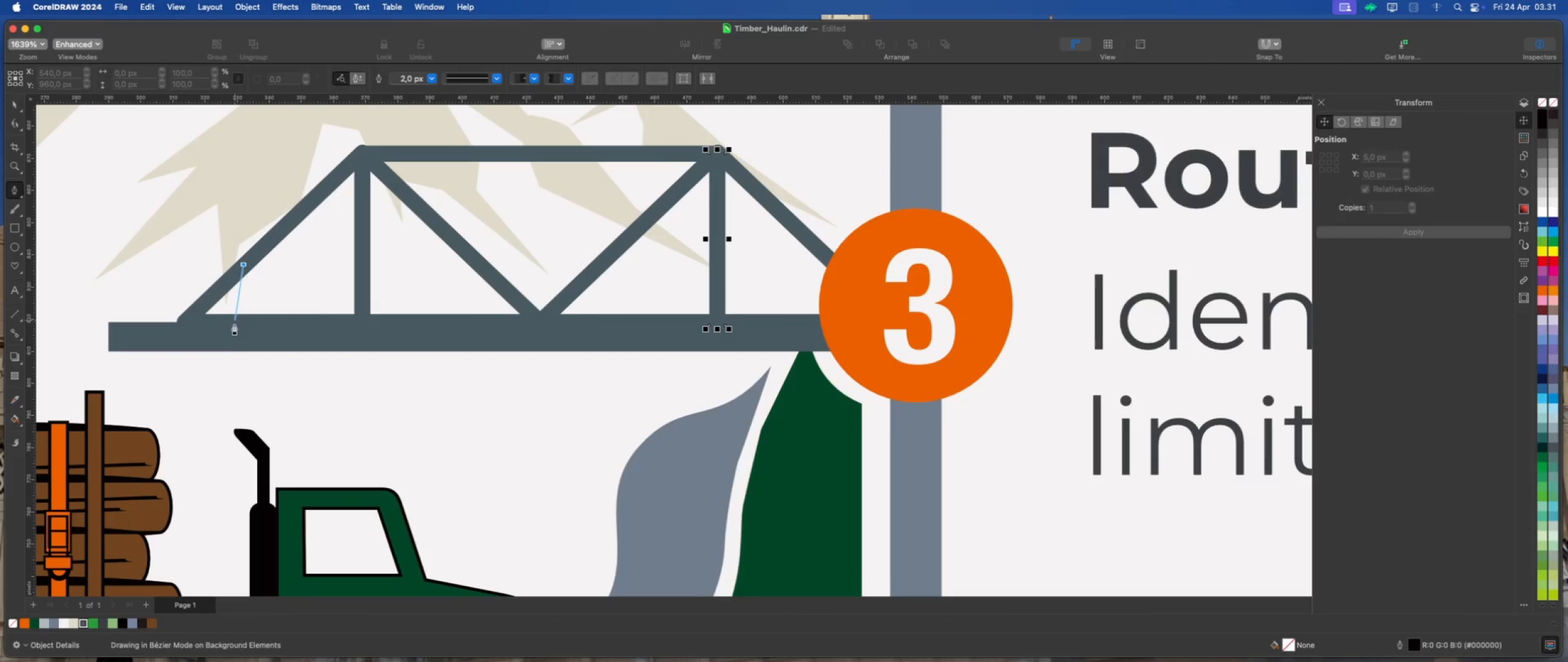 
hold_key(key=ShiftLeft, duration=0.86)
left_click([239, 330])
 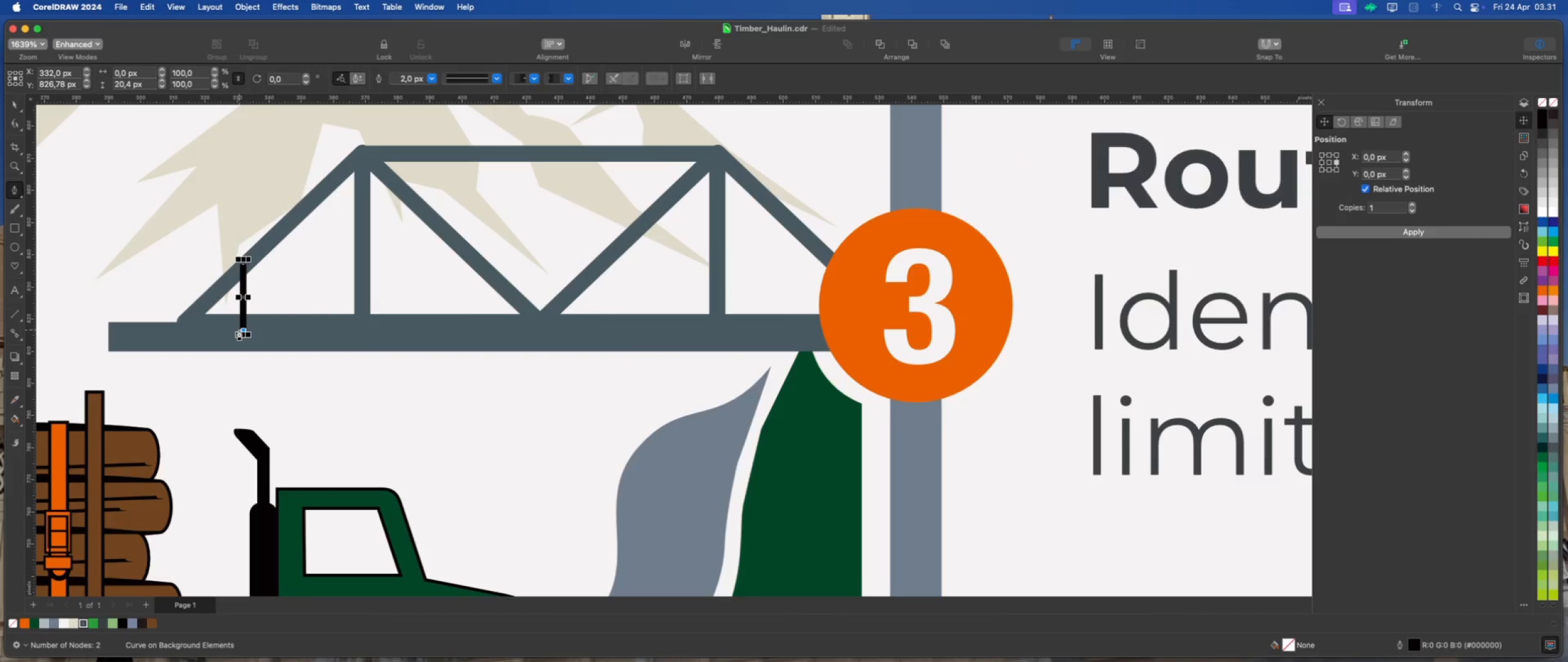 
key(Escape)
 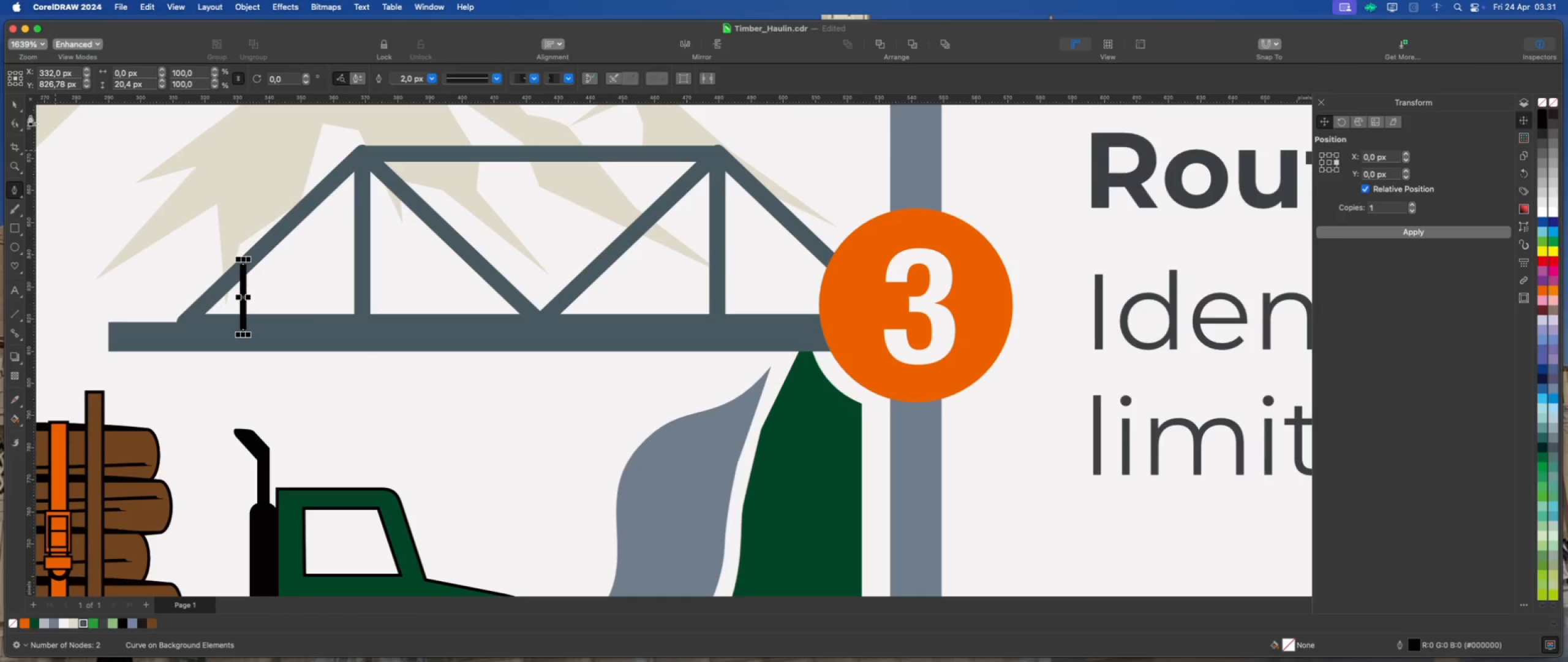 
left_click([15, 103])
 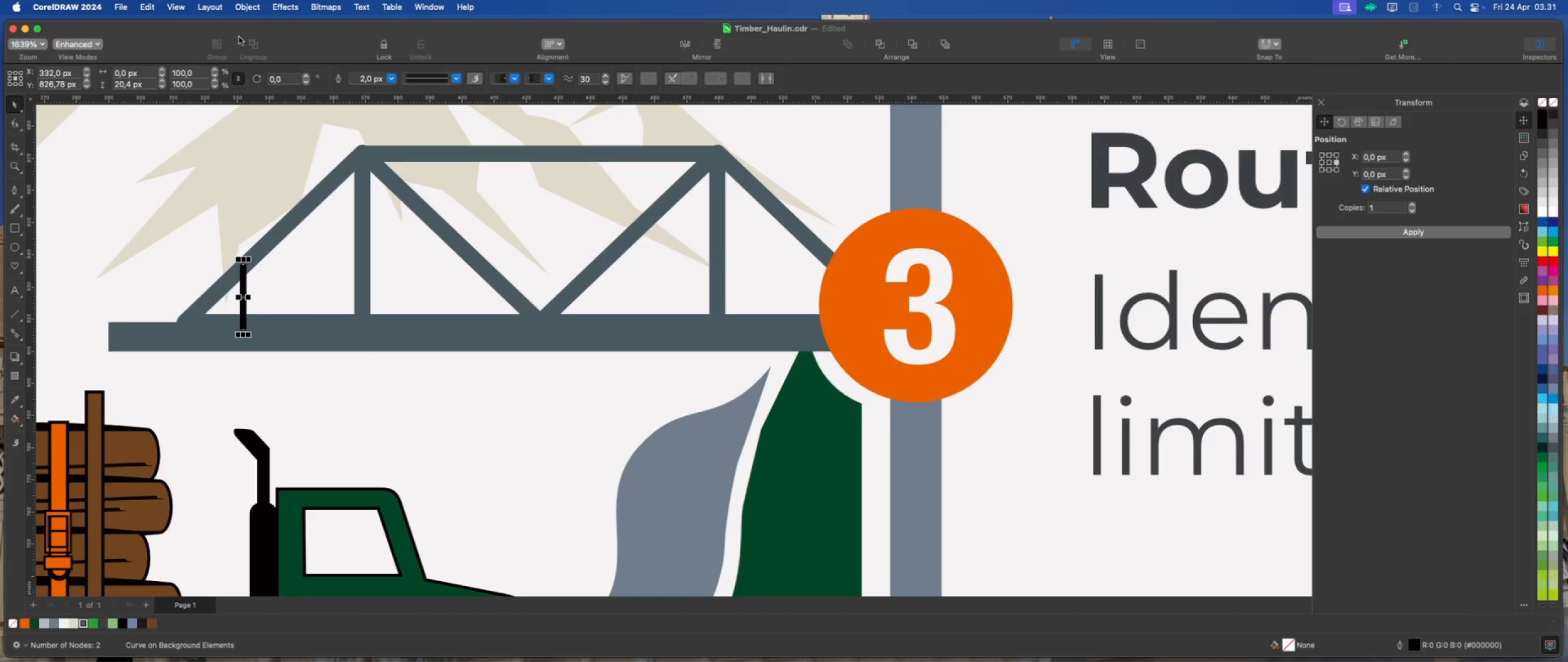 
left_click([242, 11])
 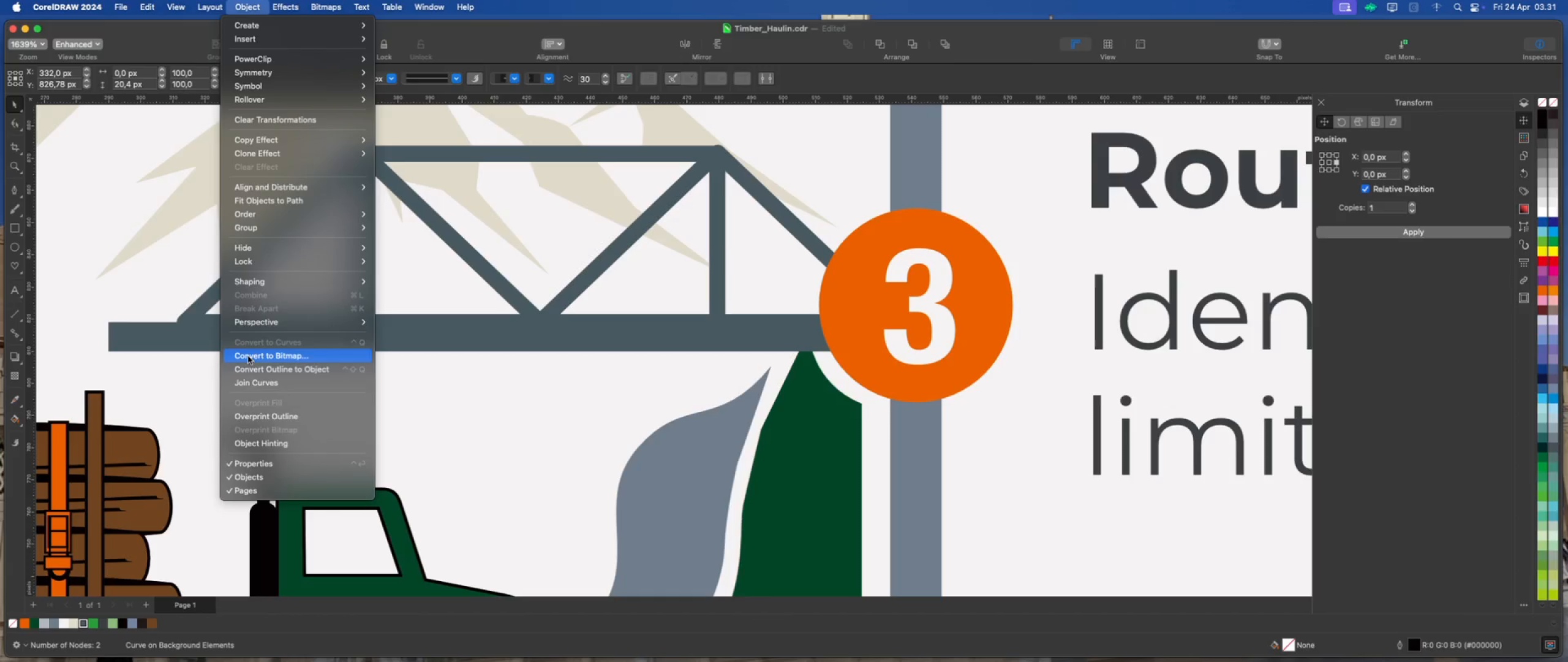 
left_click([253, 367])
 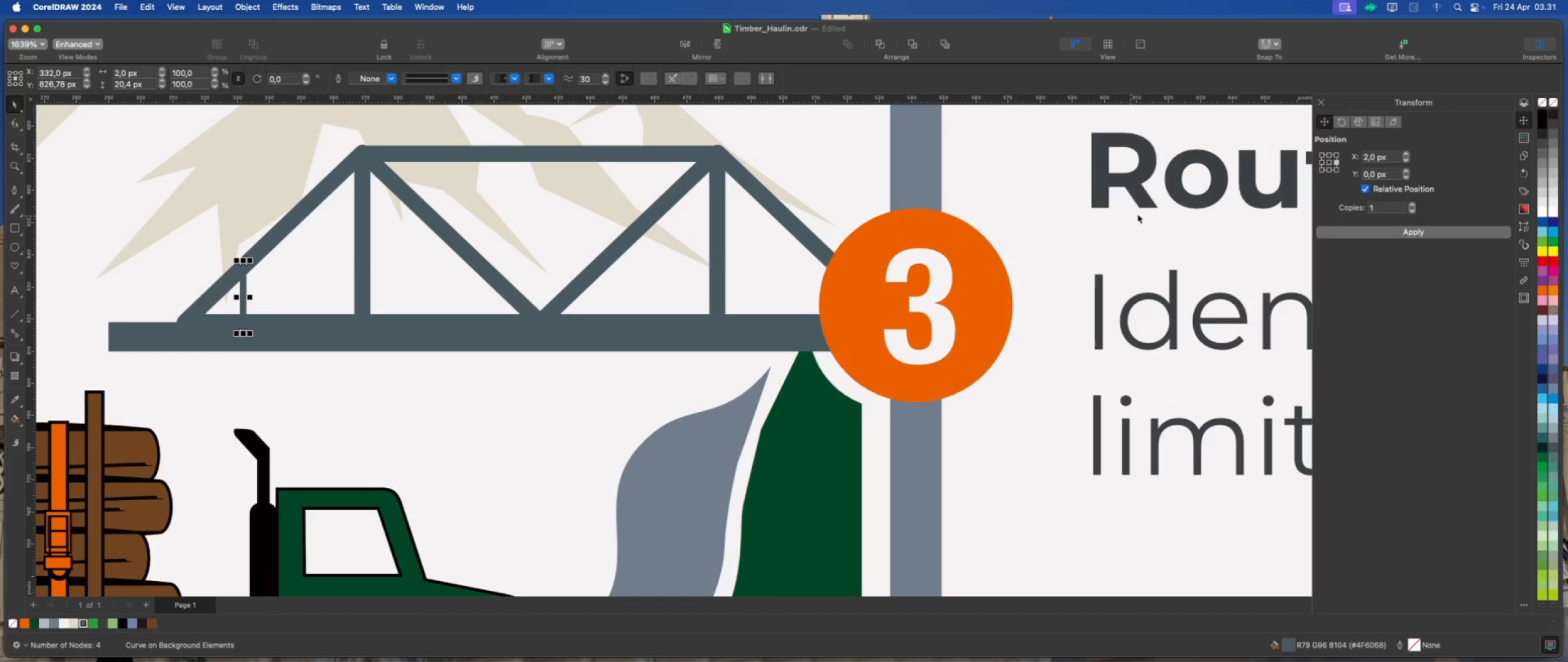 
left_click([1348, 229])
 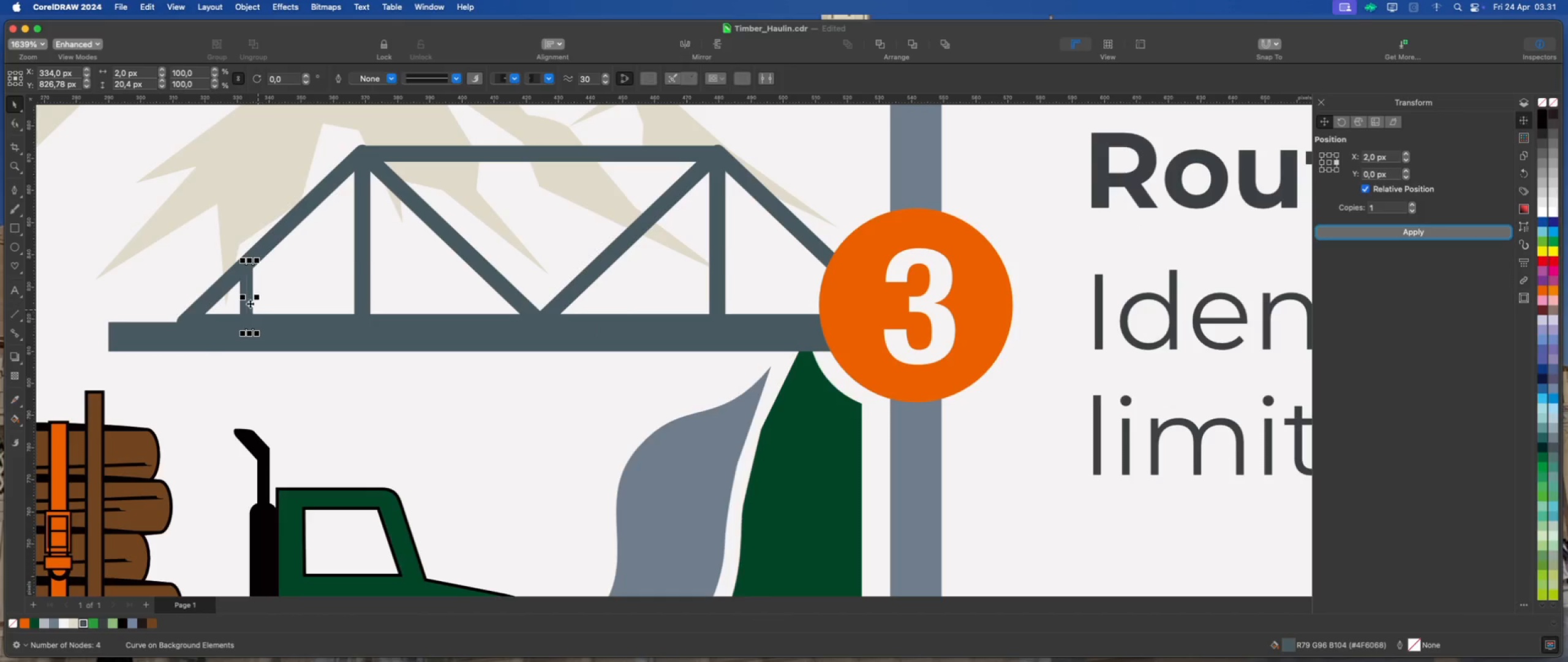 
left_click_drag(start_coordinate=[249, 300], to_coordinate=[281, 300])
 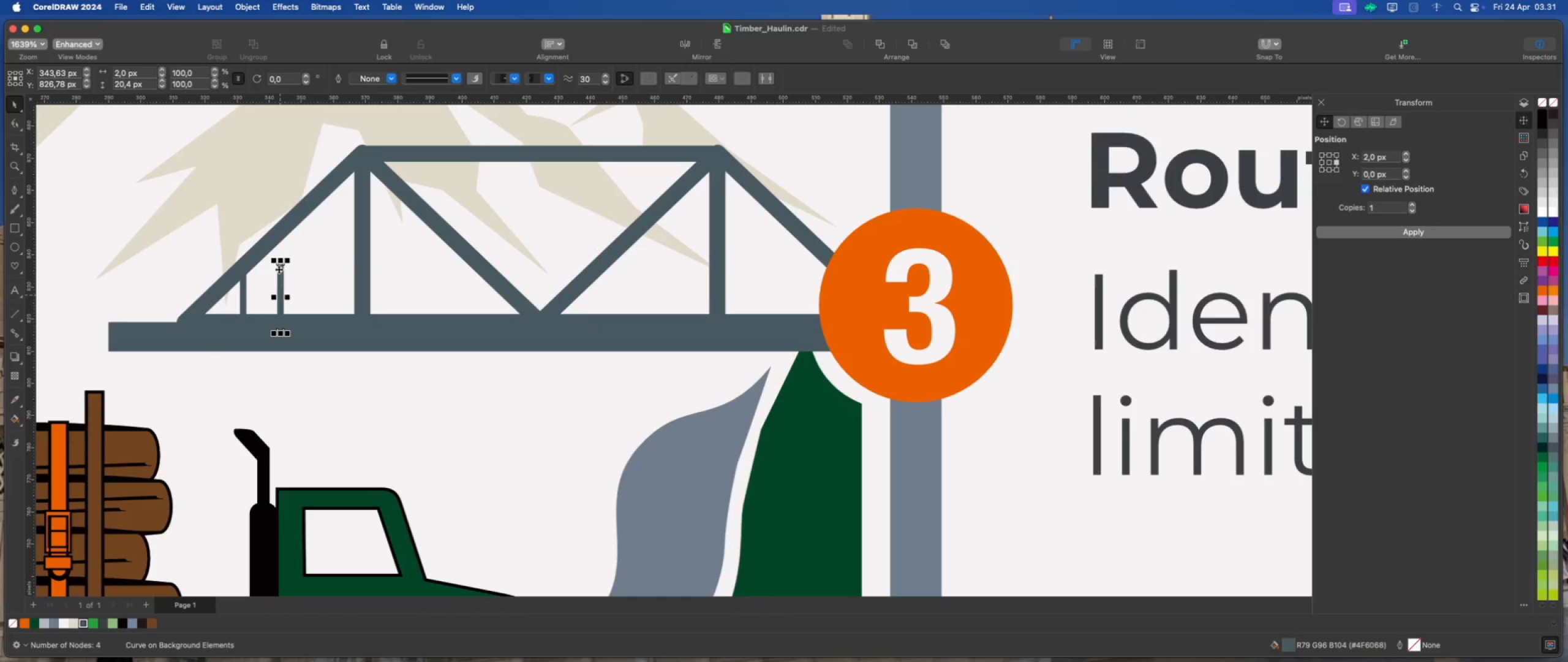 
hold_key(key=ShiftLeft, duration=1.82)
 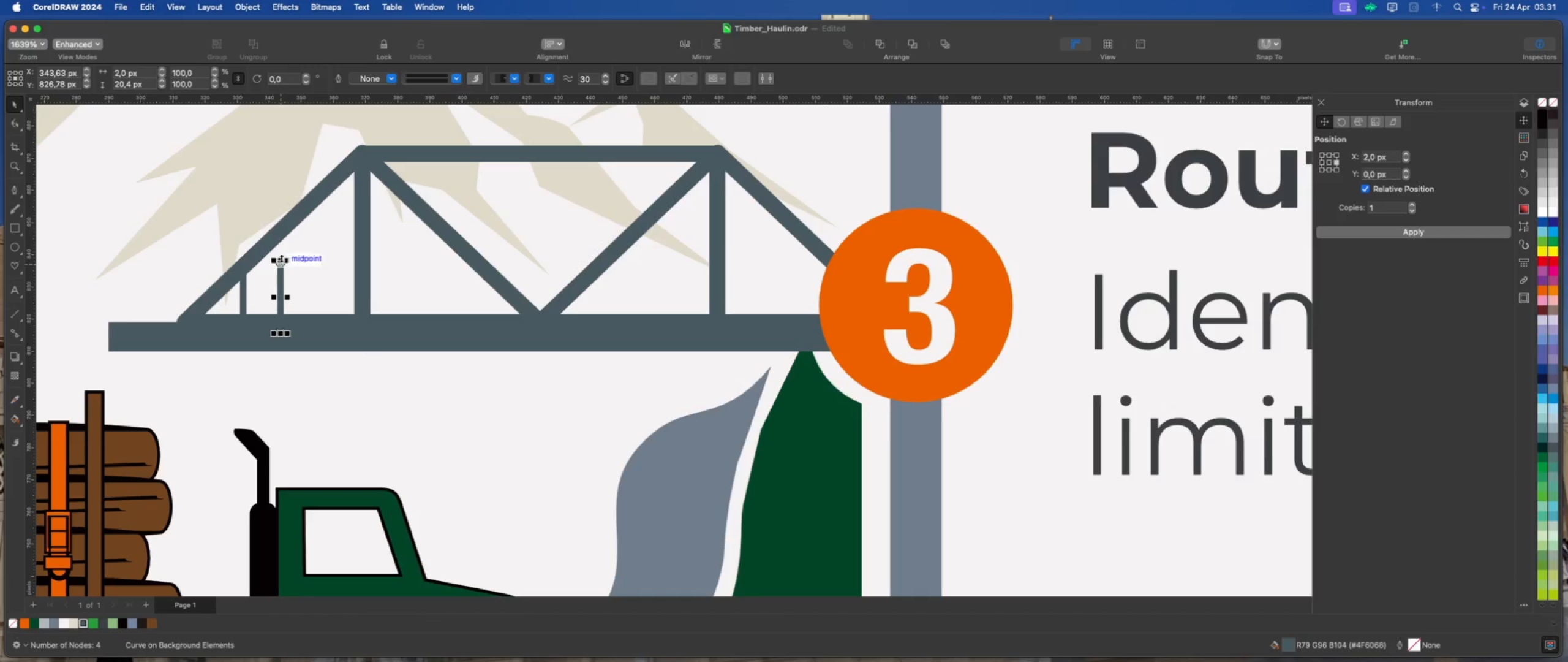 
left_click_drag(start_coordinate=[281, 258], to_coordinate=[287, 224])
 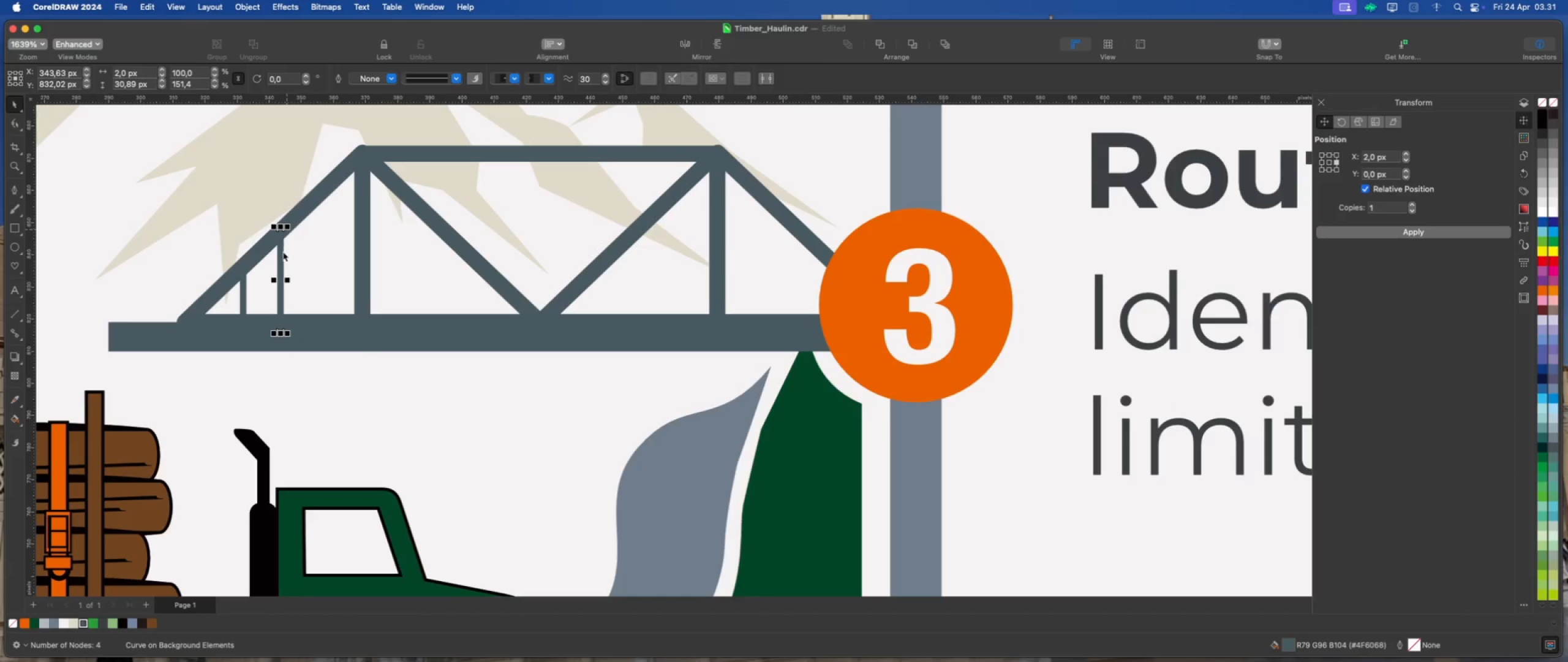 
key(Meta+D)
 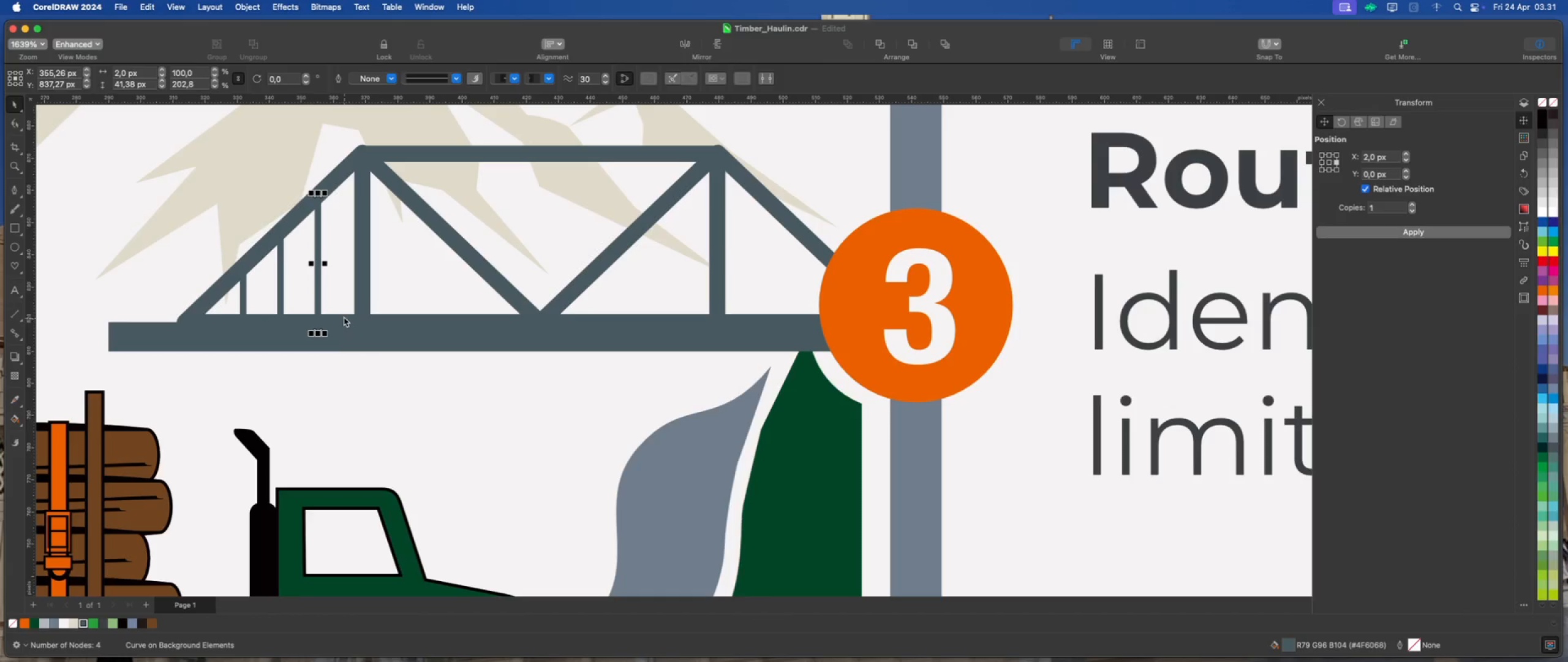 
key(Meta+D)
 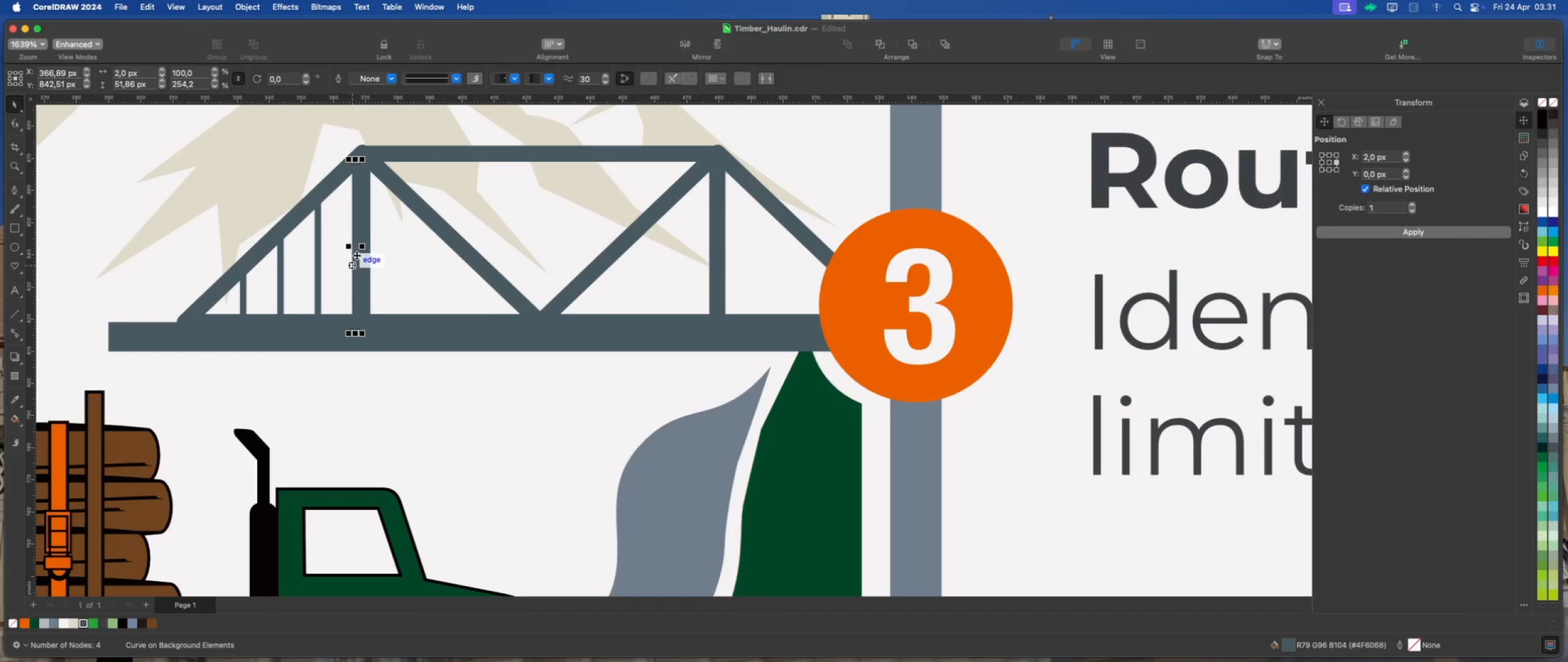 
left_click_drag(start_coordinate=[355, 245], to_coordinate=[407, 252])
 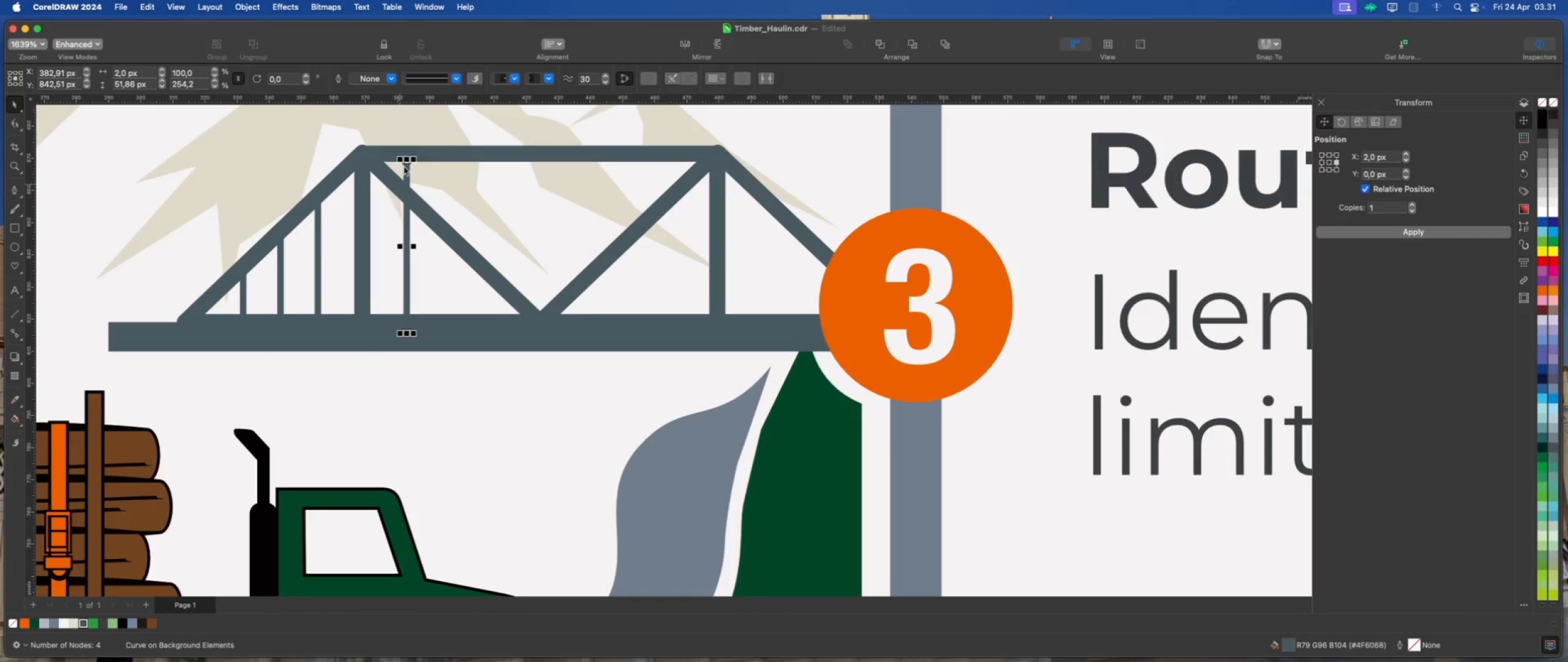 
hold_key(key=ShiftLeft, duration=1.51)
 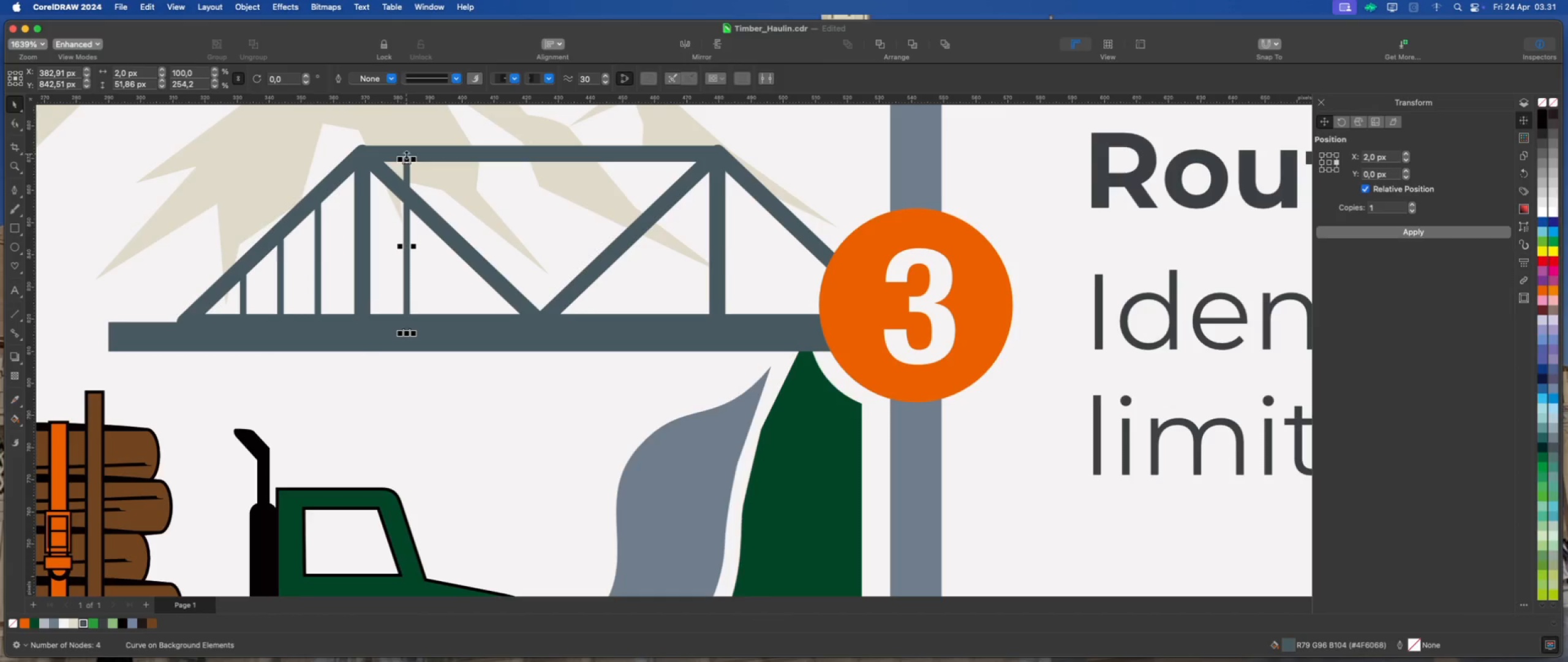 
left_click_drag(start_coordinate=[407, 156], to_coordinate=[407, 188])
 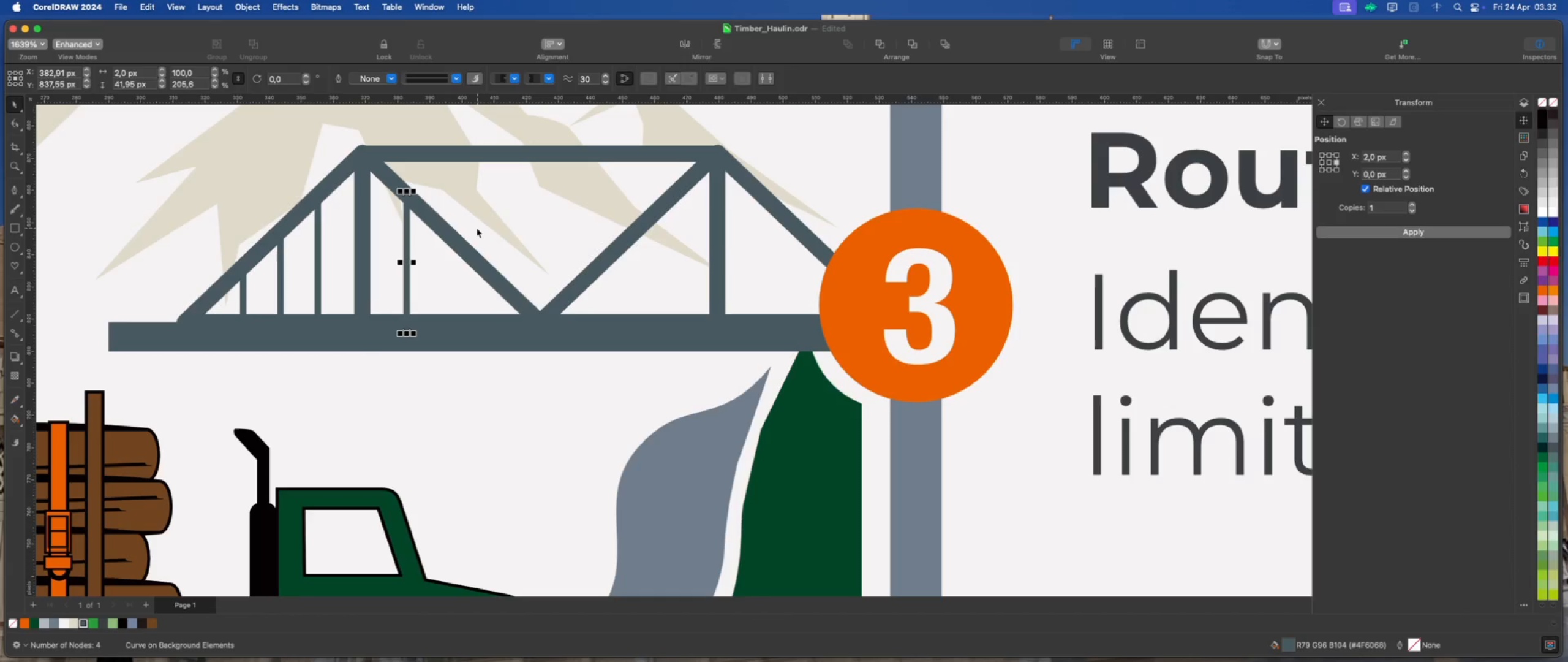 
key(Meta+D)
 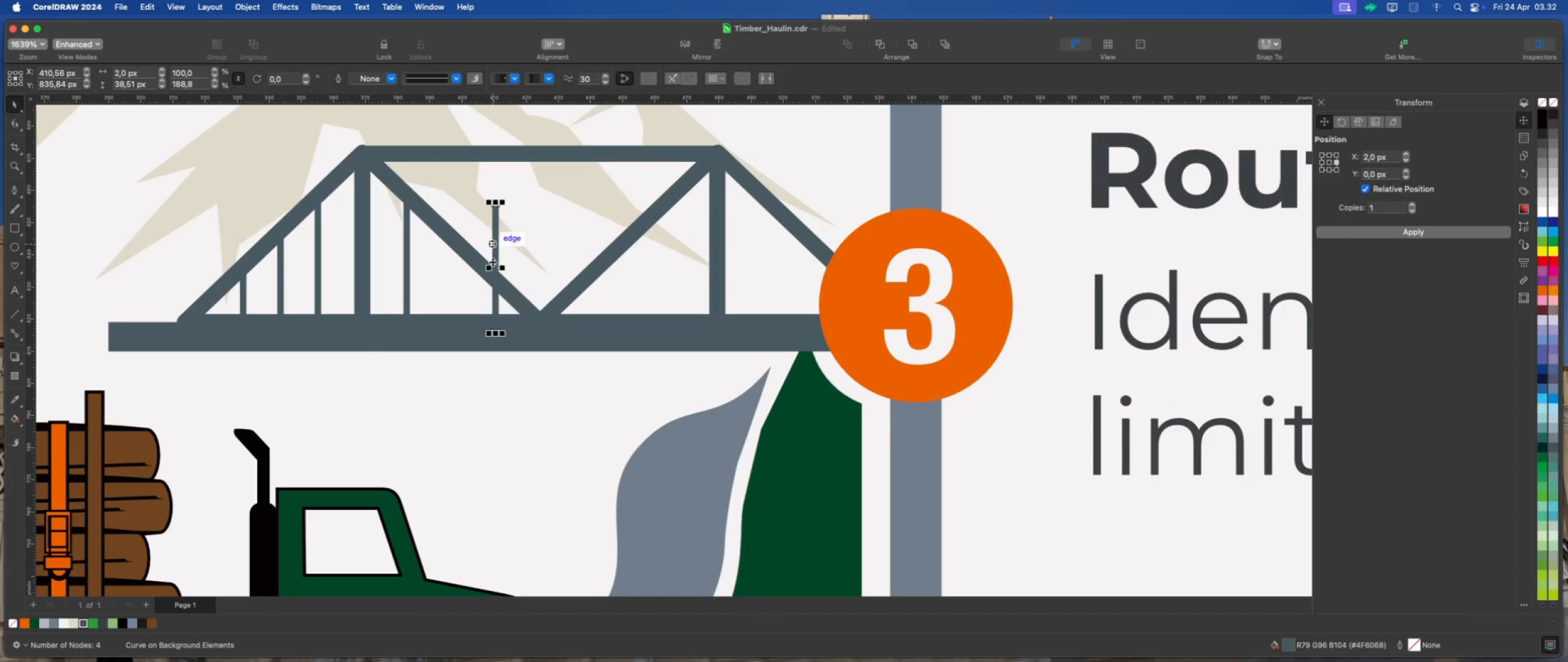 
left_click_drag(start_coordinate=[496, 264], to_coordinate=[443, 264])
 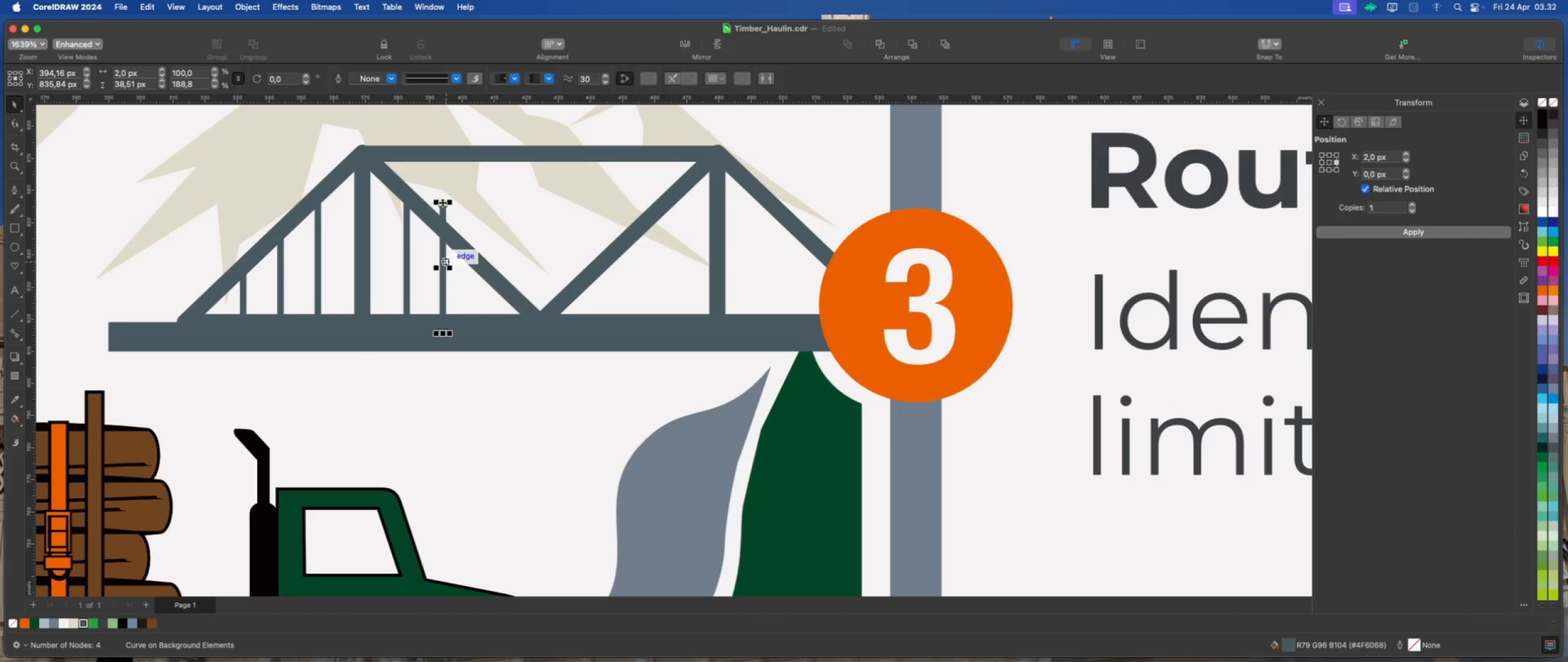 
hold_key(key=ShiftLeft, duration=1.41)
 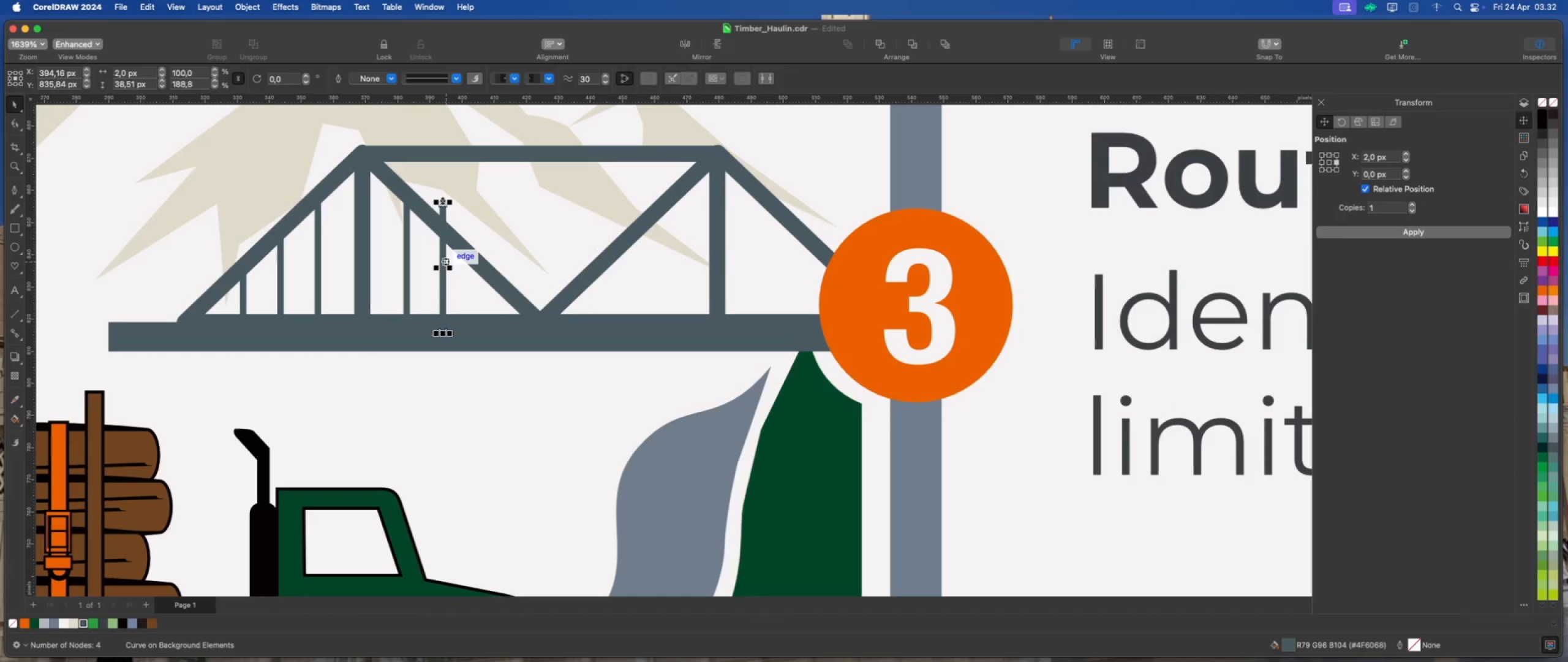 
left_click_drag(start_coordinate=[443, 200], to_coordinate=[442, 226])
 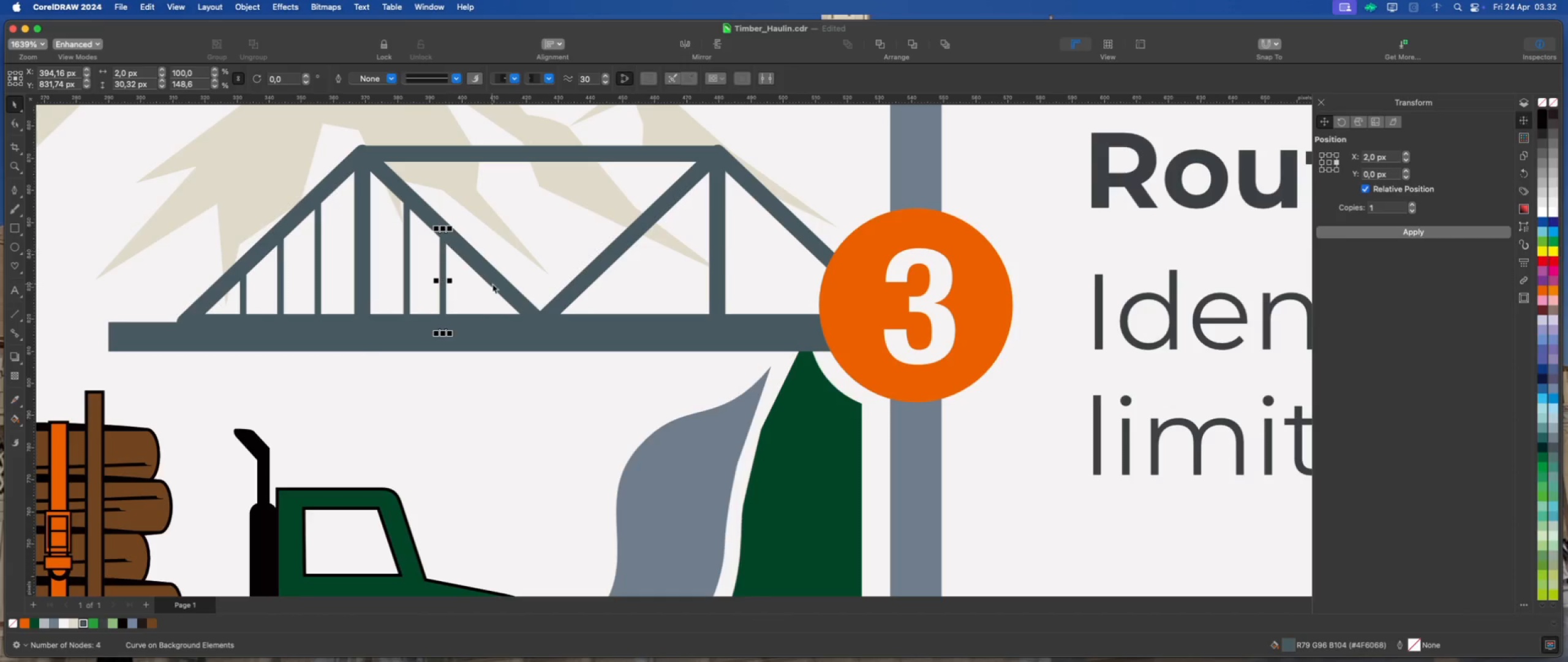 
hold_key(key=ShiftLeft, duration=0.83)
 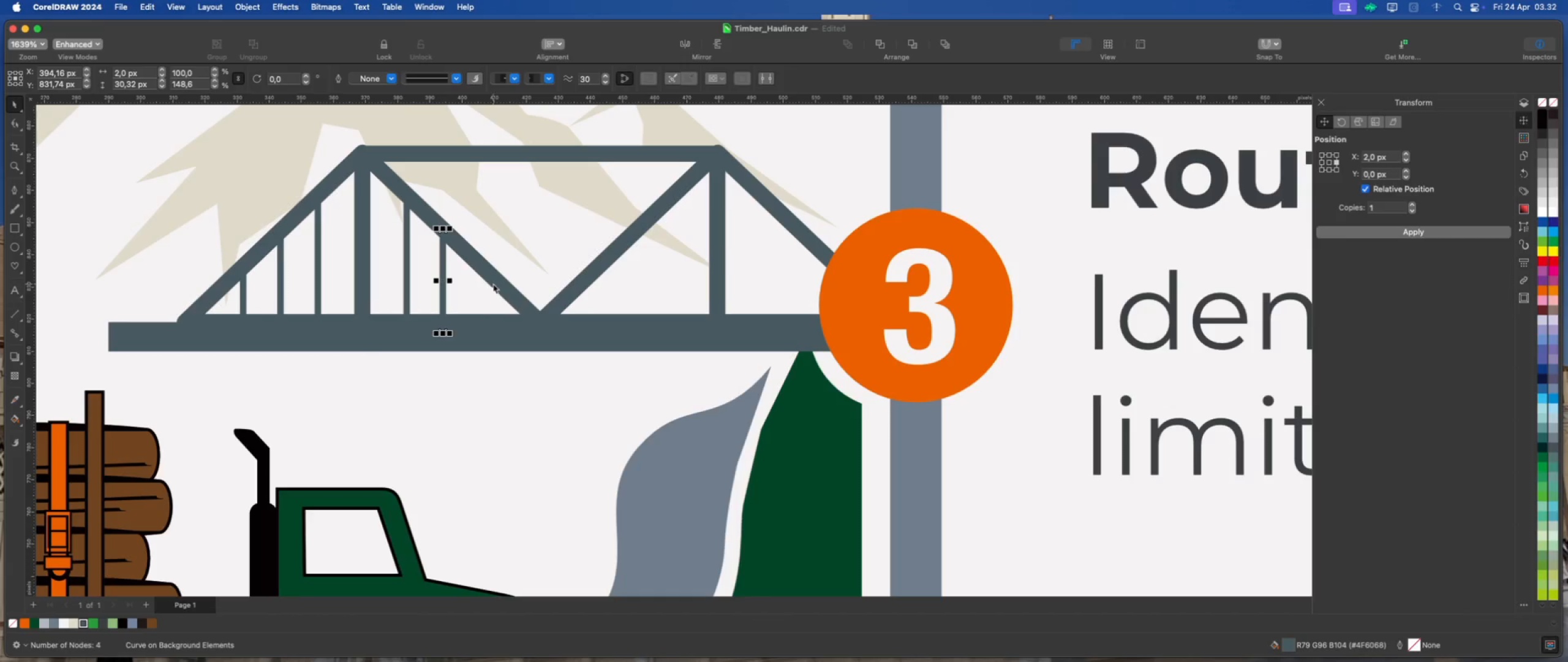 
key(Meta+D)
 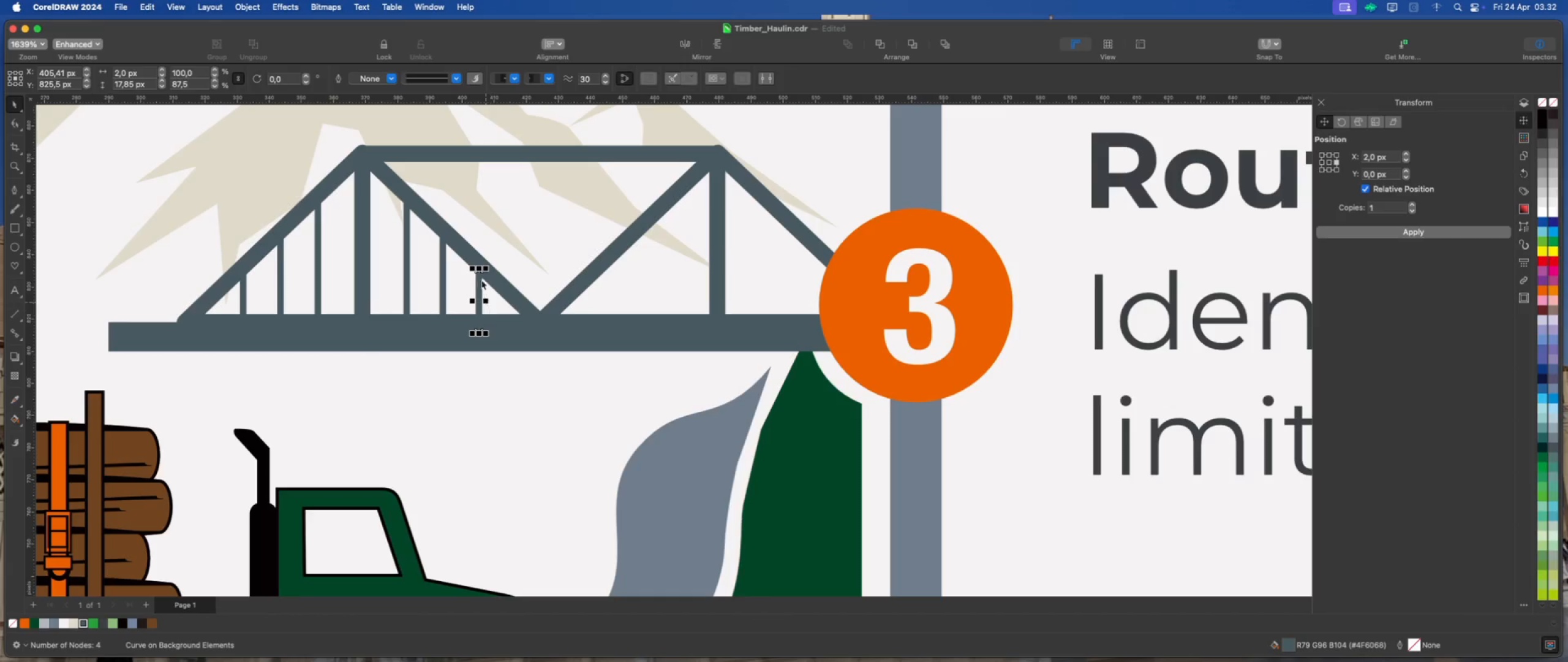 
left_click_drag(start_coordinate=[478, 267], to_coordinate=[479, 262])
 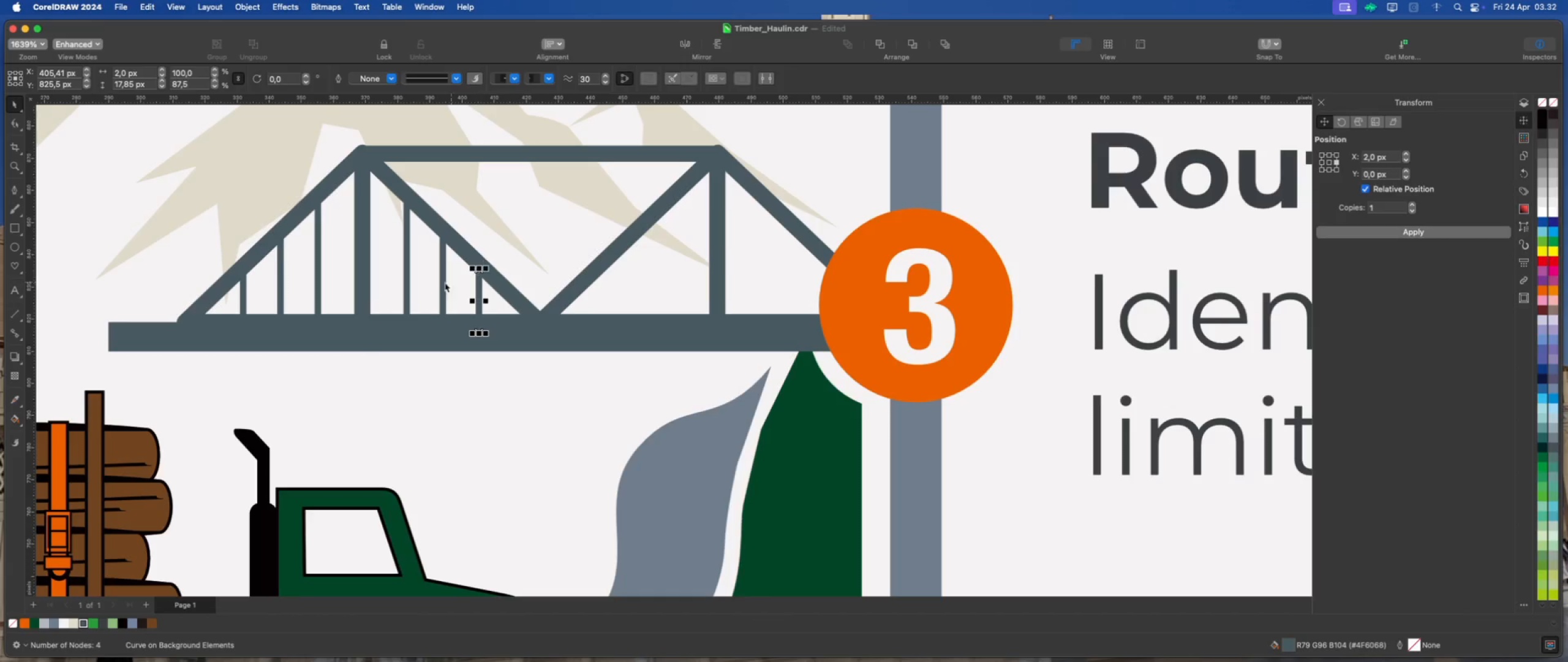 
hold_key(key=ShiftLeft, duration=5.3)
left_click([442, 279])
 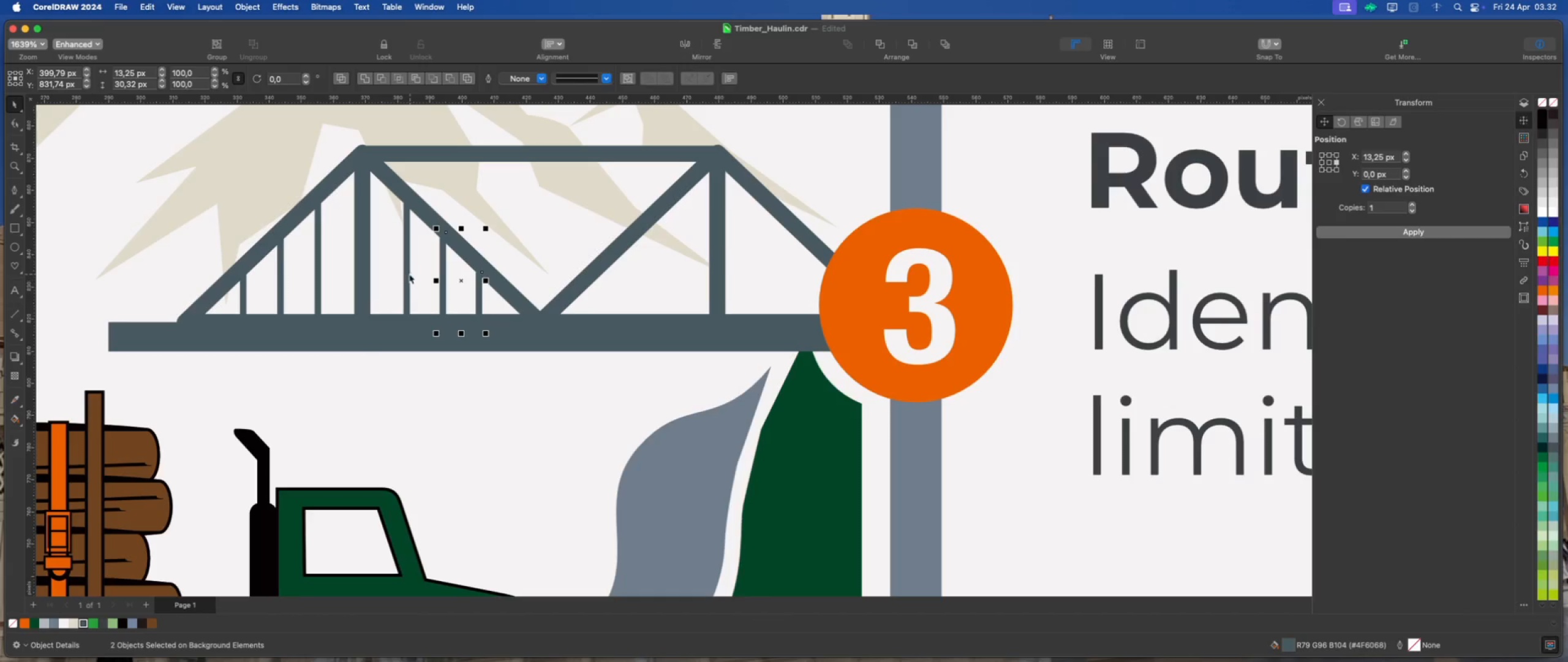 
left_click([406, 272])
 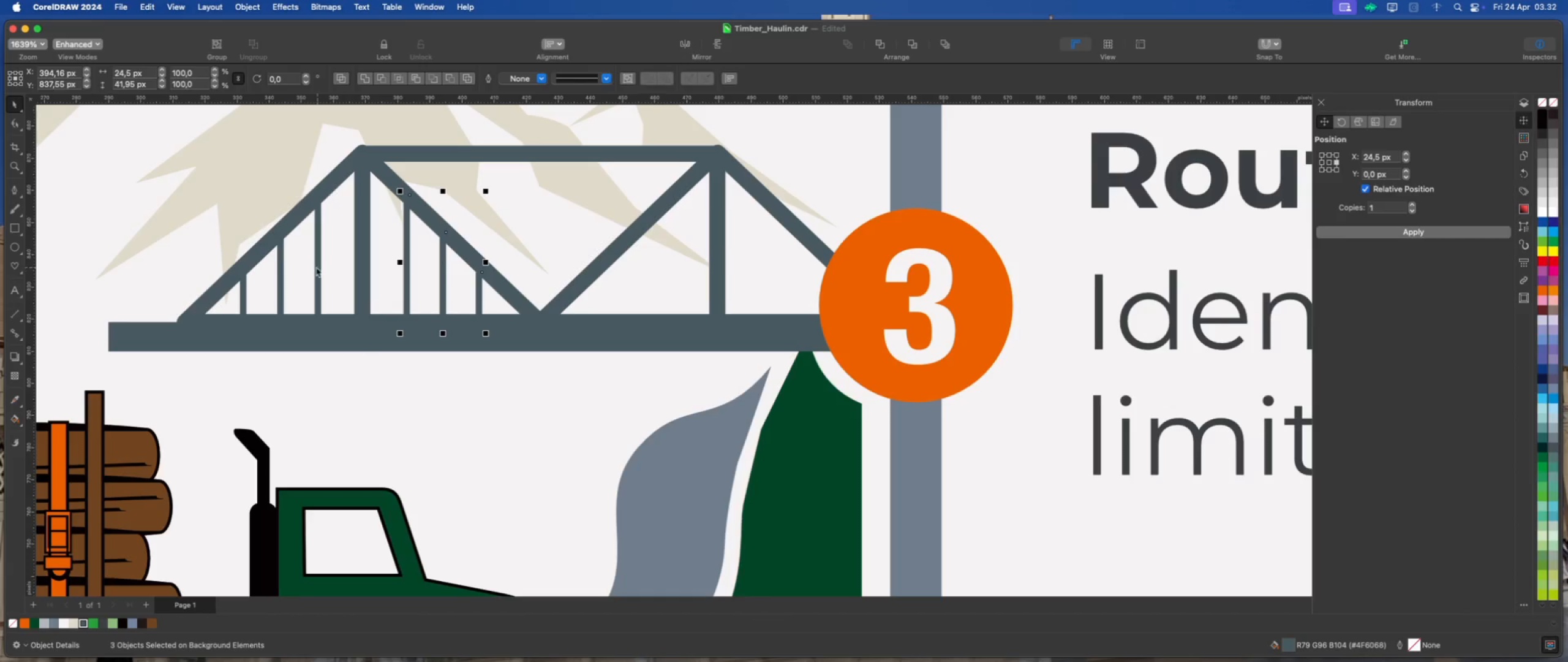 
left_click([316, 267])
 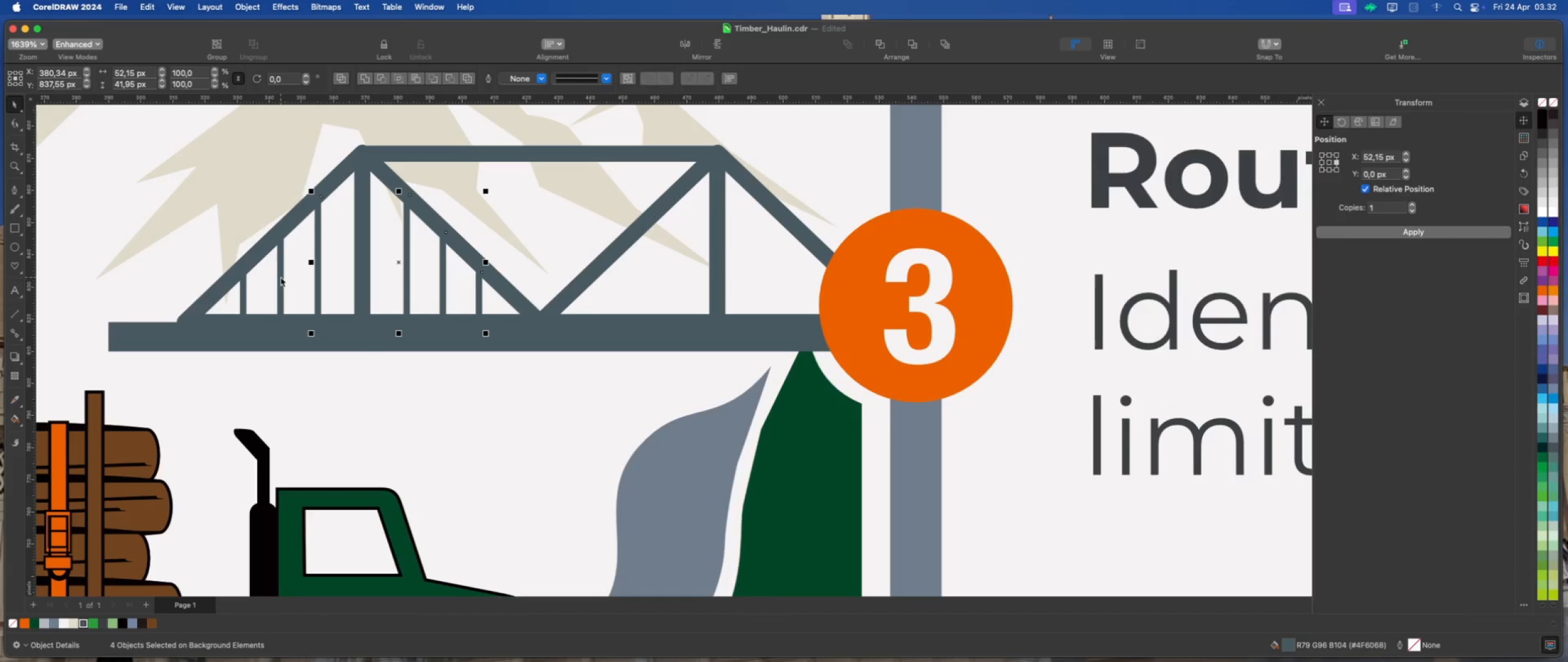 
left_click([280, 277])
 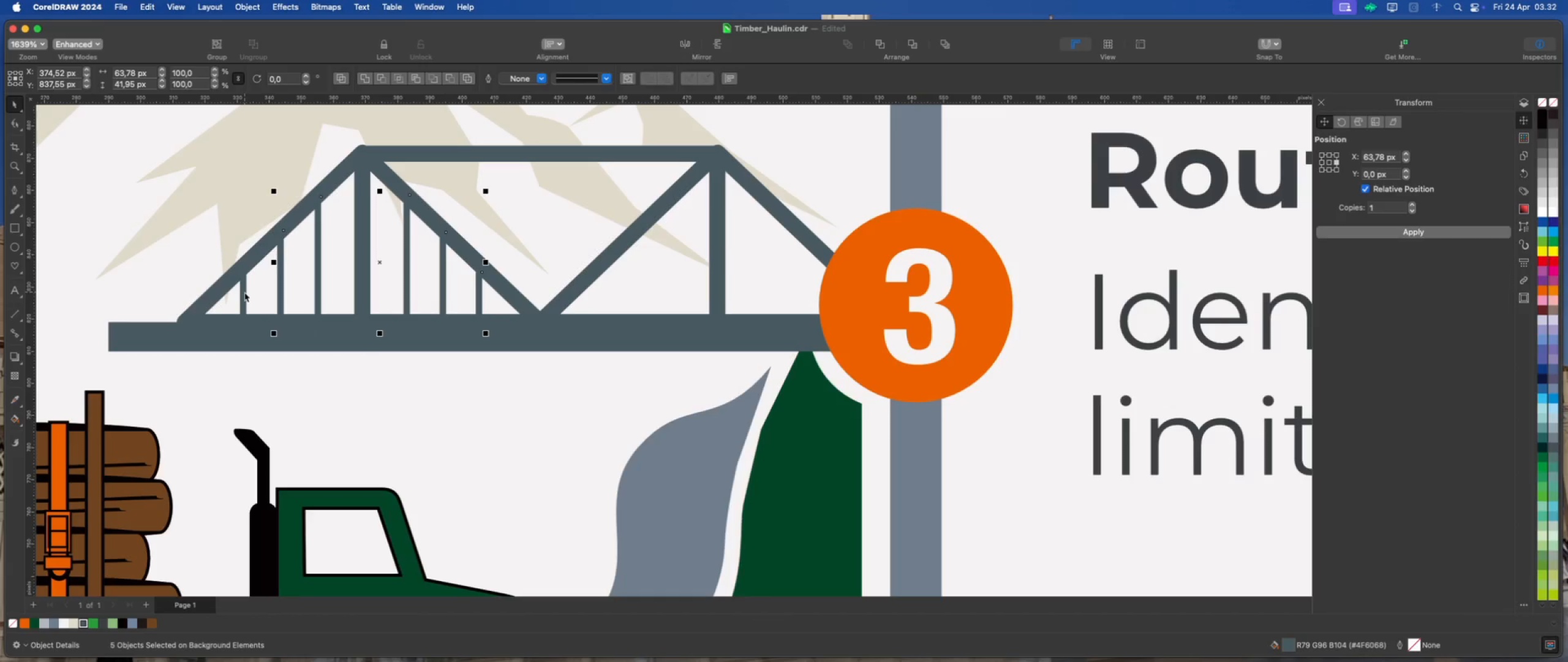 
left_click([243, 292])
 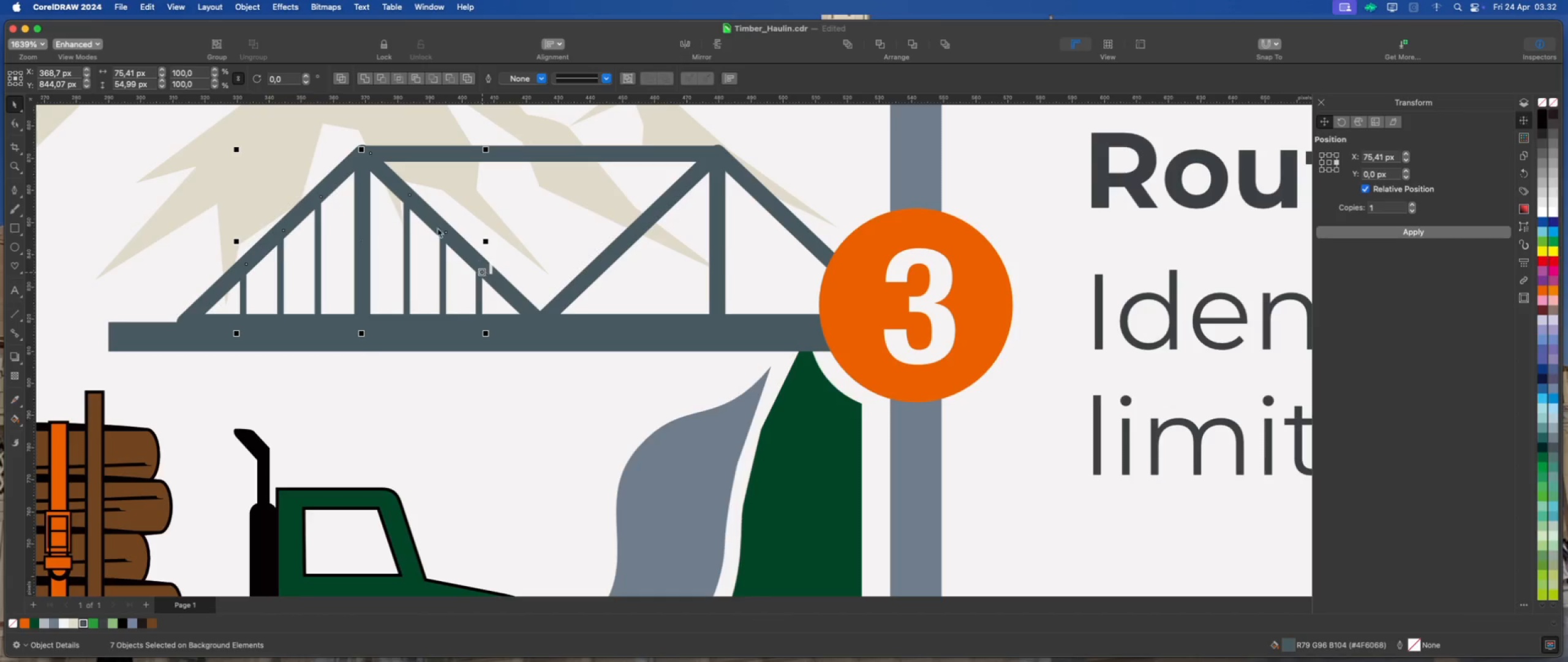 
left_click([365, 81])
 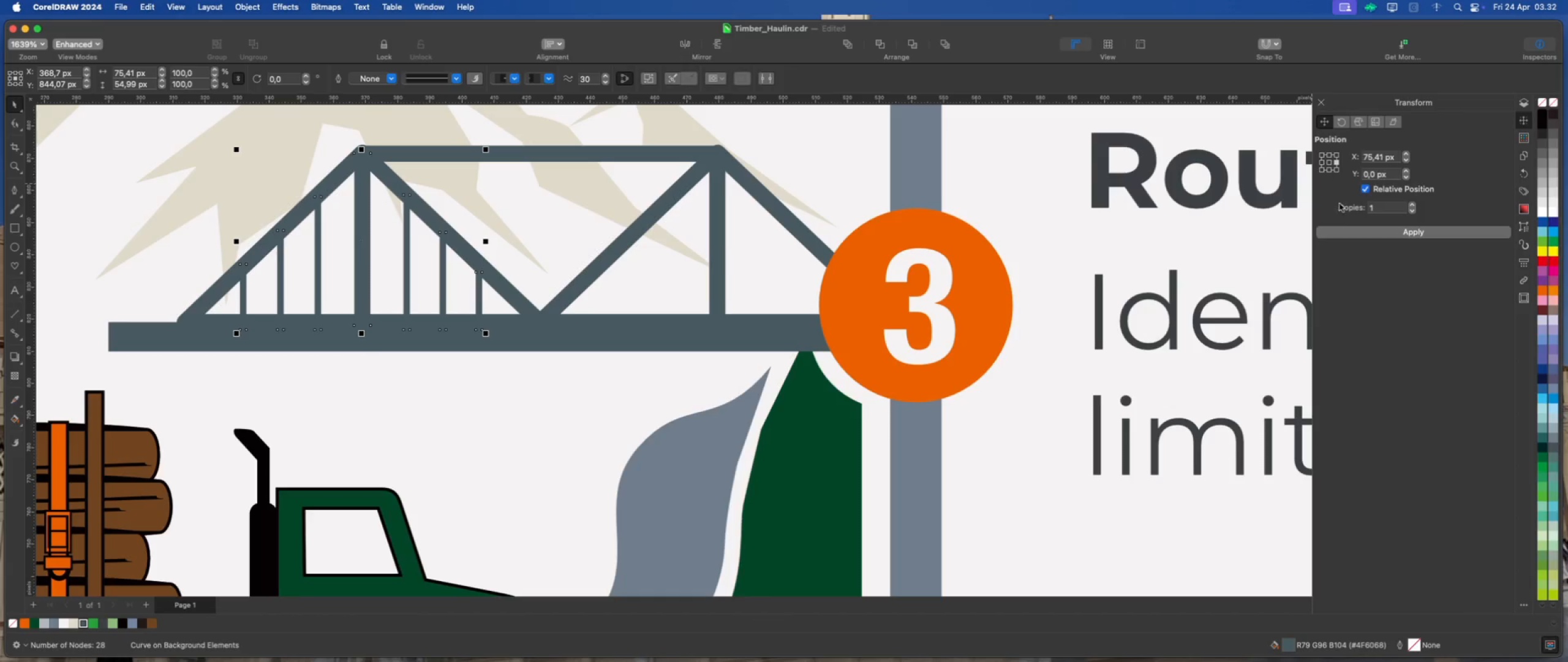 
left_click([1346, 237])
 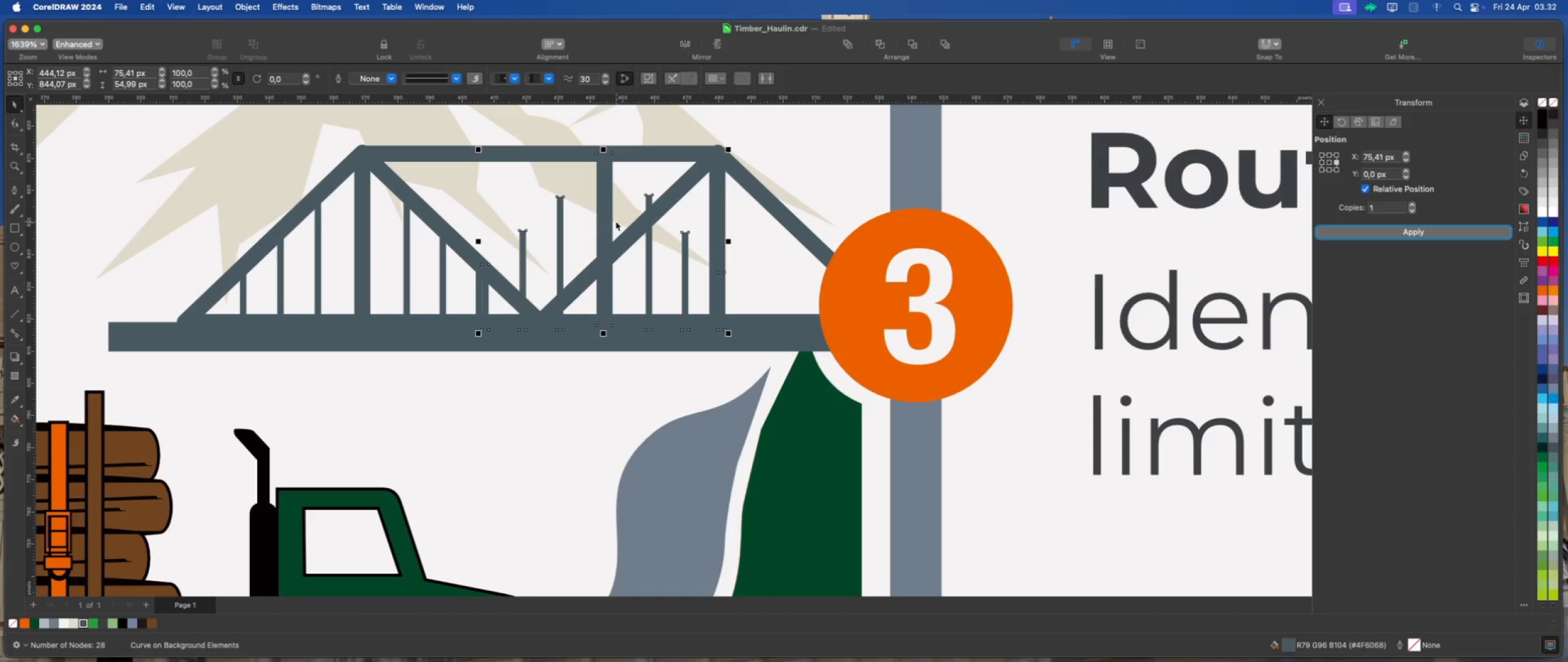 
left_click_drag(start_coordinate=[611, 221], to_coordinate=[726, 221])
 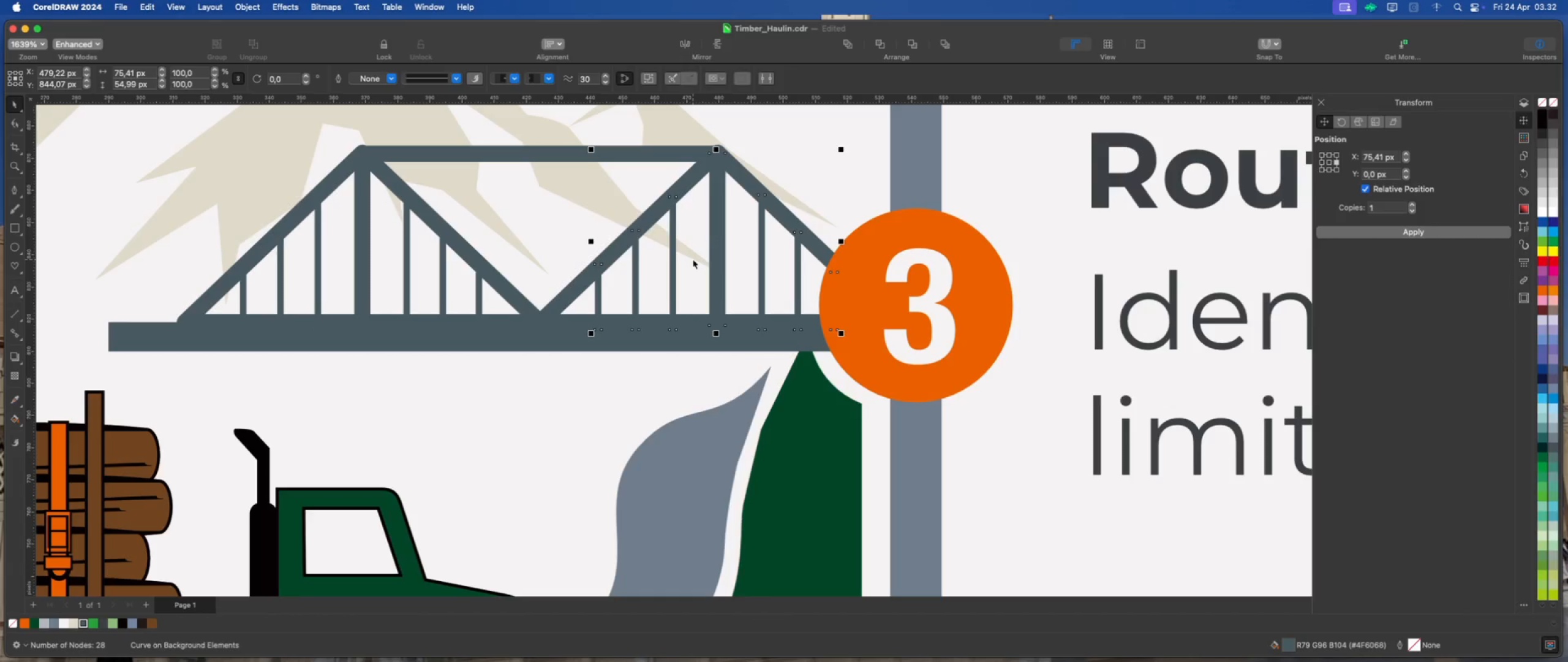 
hold_key(key=ShiftLeft, duration=1.38)
 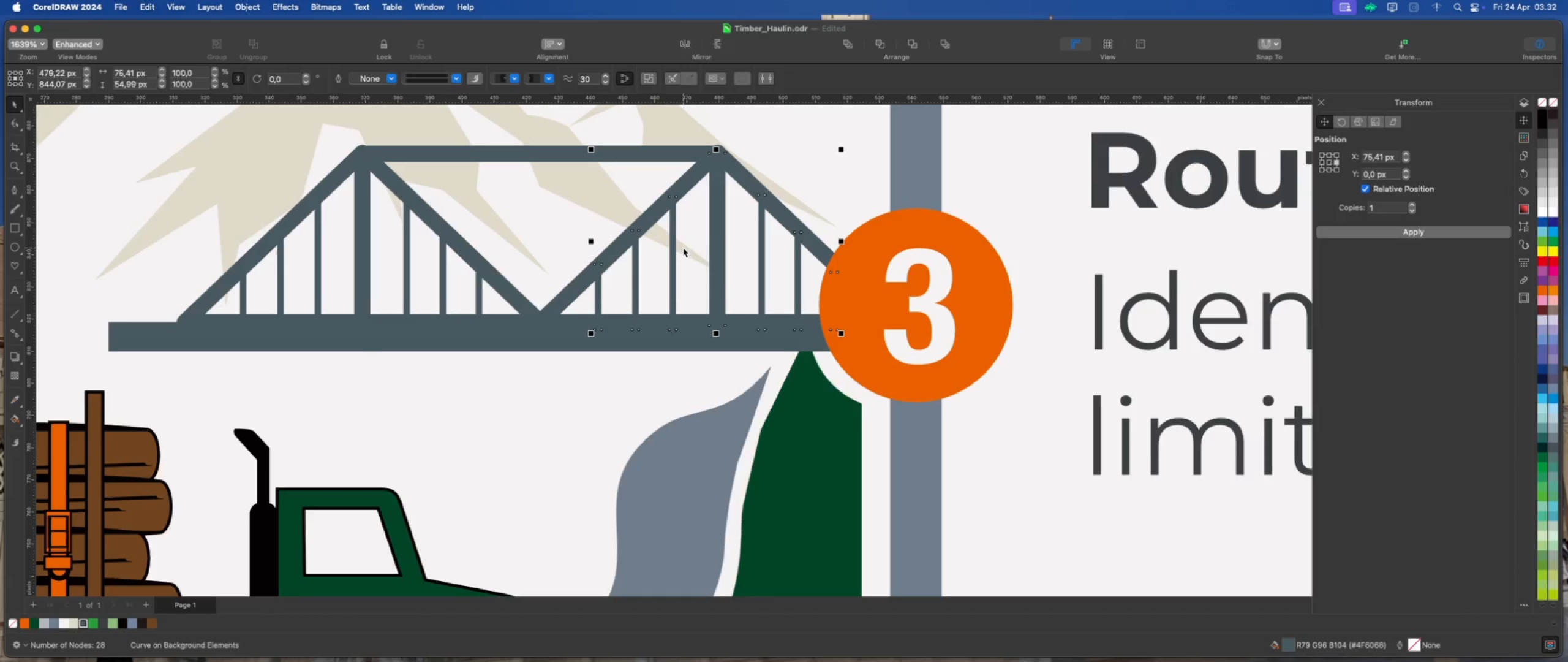 
scroll: coordinate [638, 253], scroll_direction: down, amount: 3.0
 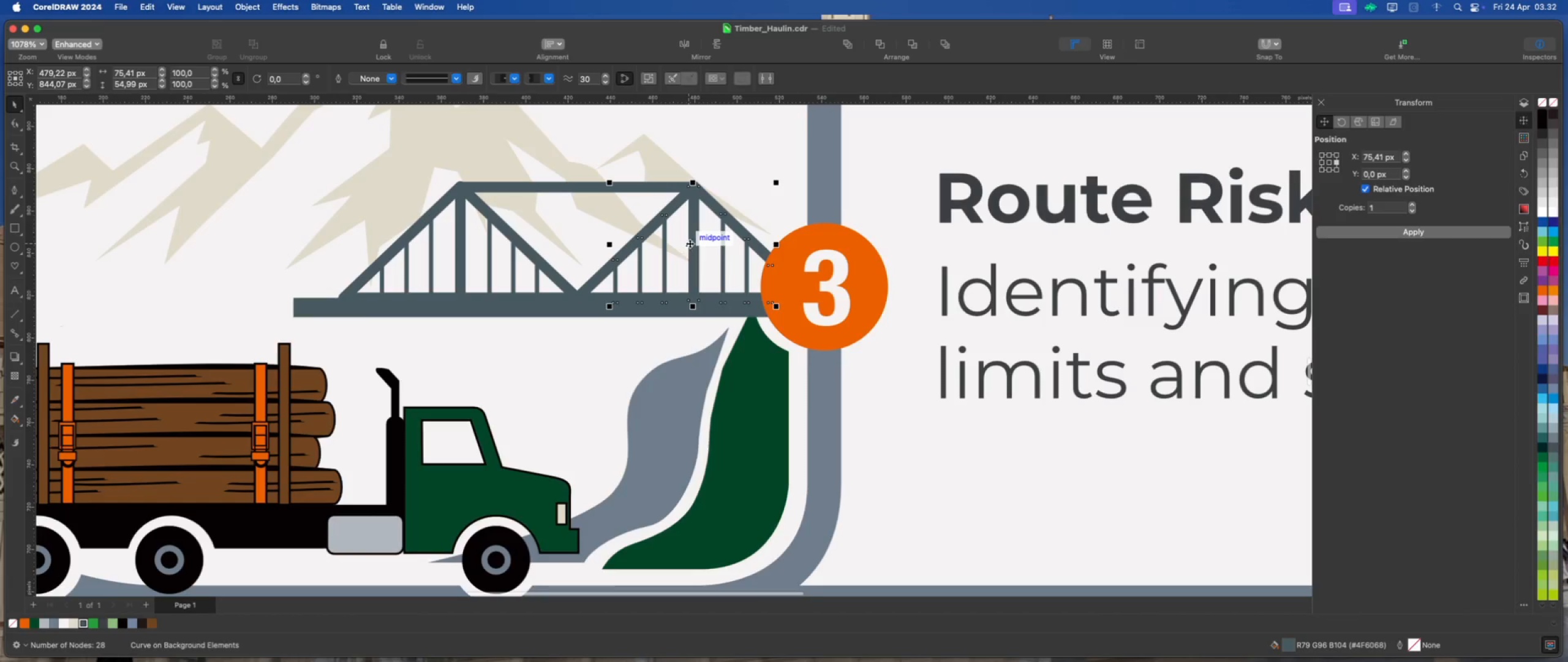 
scroll: coordinate [691, 243], scroll_direction: up, amount: 1.0
 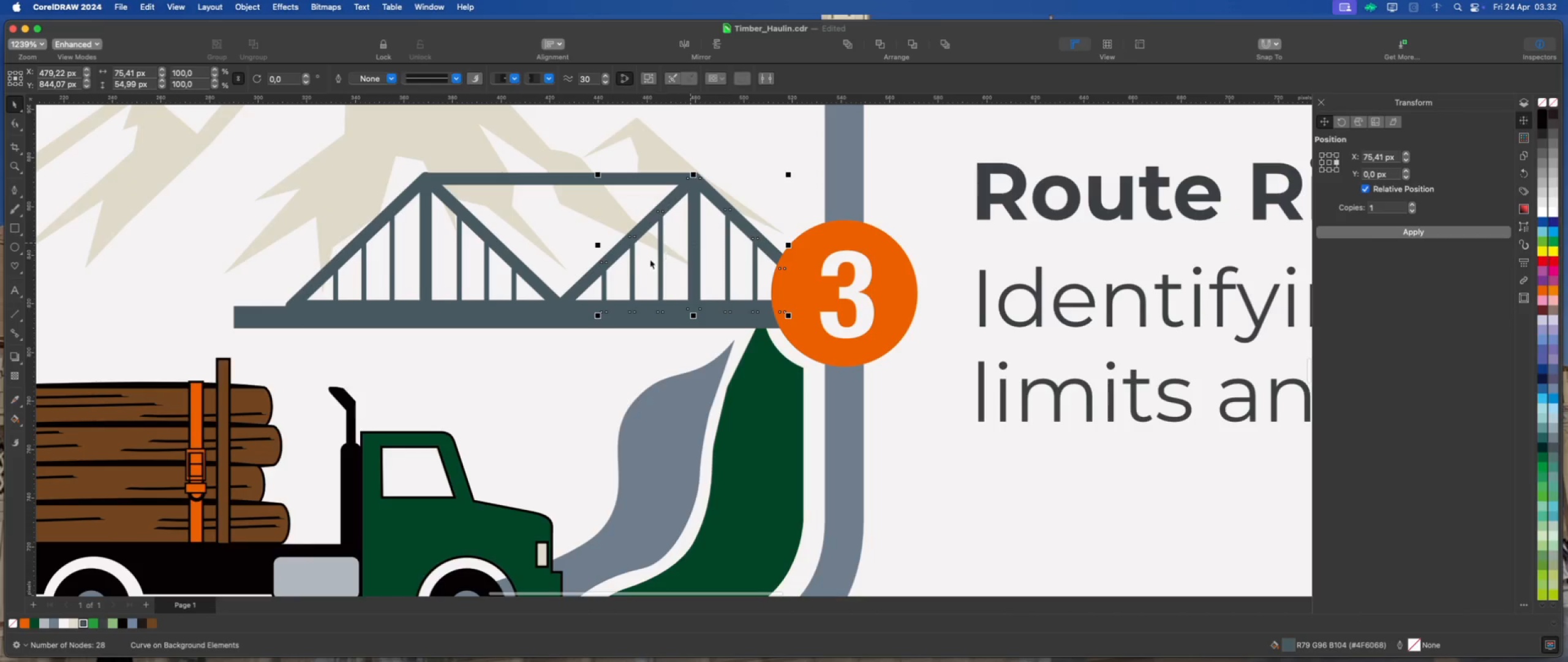 
scroll: coordinate [536, 294], scroll_direction: down, amount: 8.0
 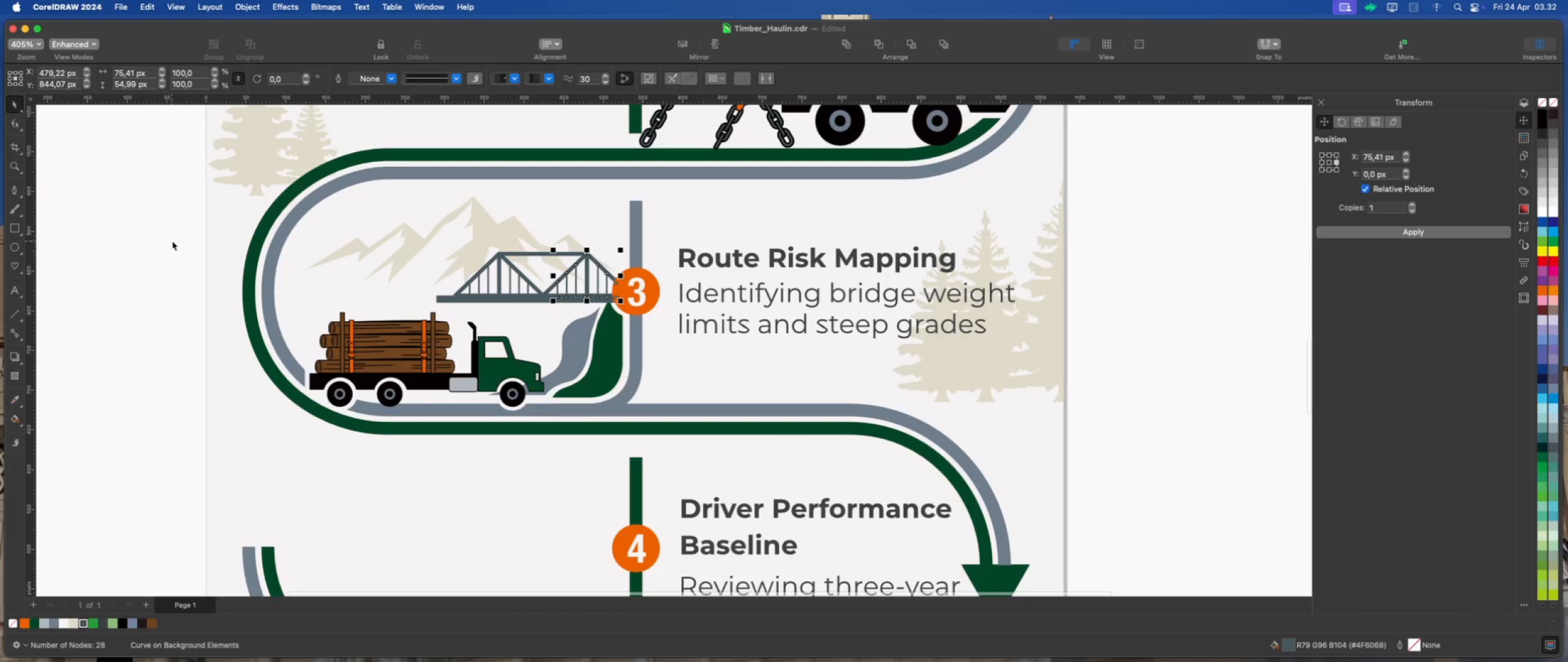 
left_click_drag(start_coordinate=[175, 239], to_coordinate=[638, 308])
 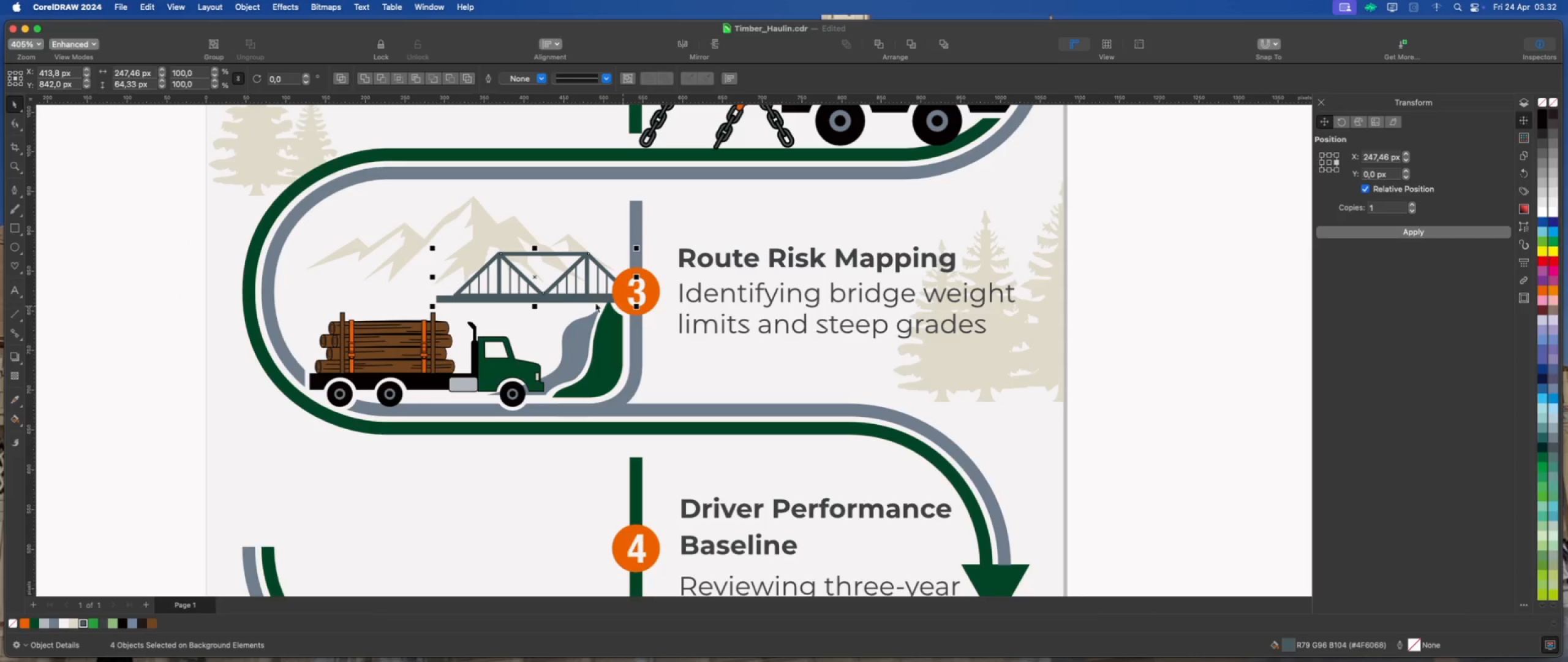 
scroll: coordinate [528, 292], scroll_direction: up, amount: 2.0
 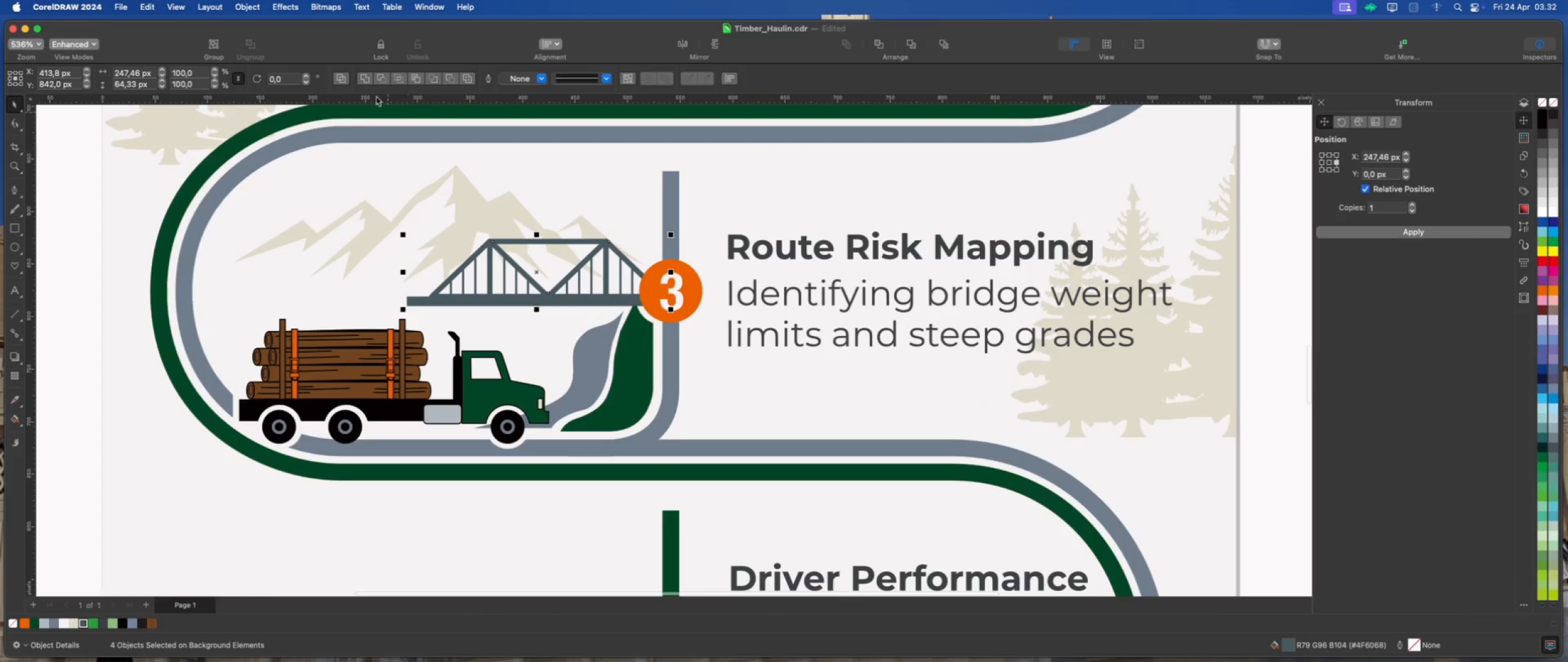 
left_click([364, 75])
 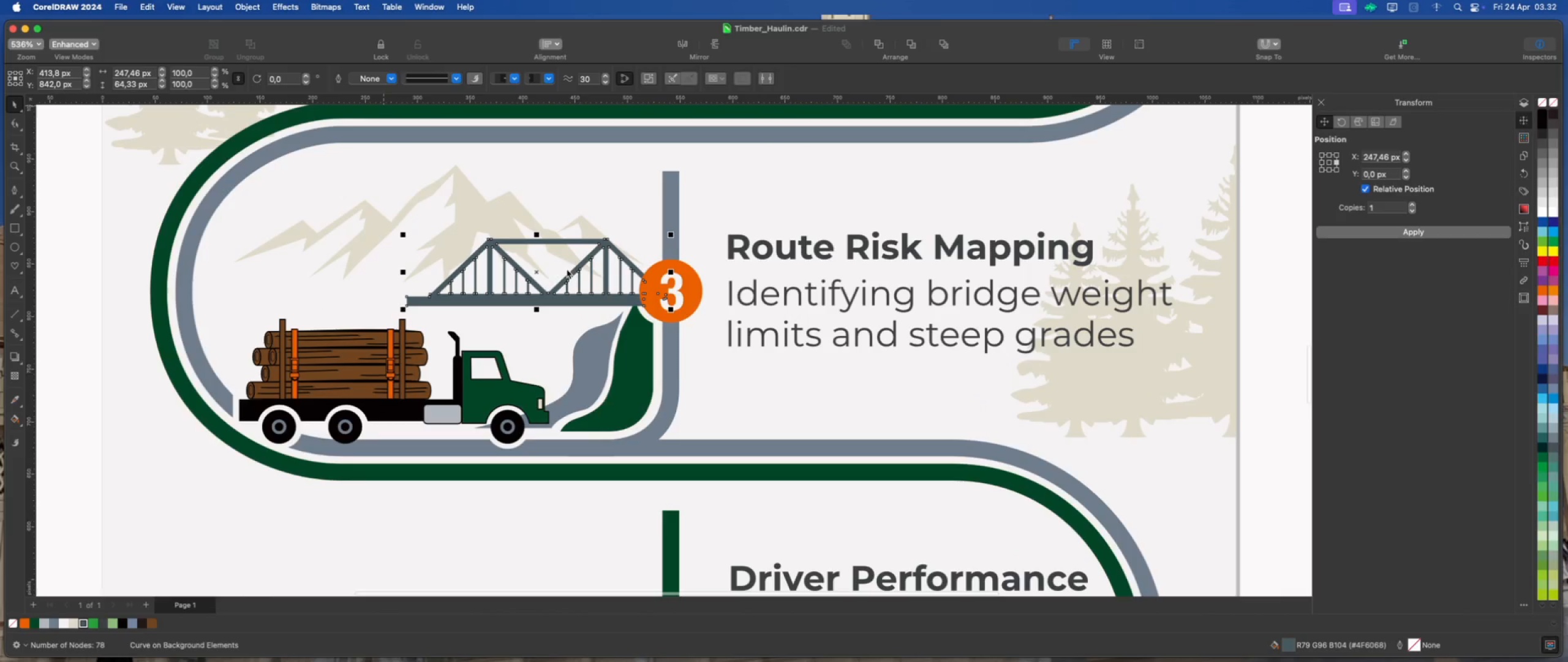 
scroll: coordinate [447, 352], scroll_direction: up, amount: 6.0
 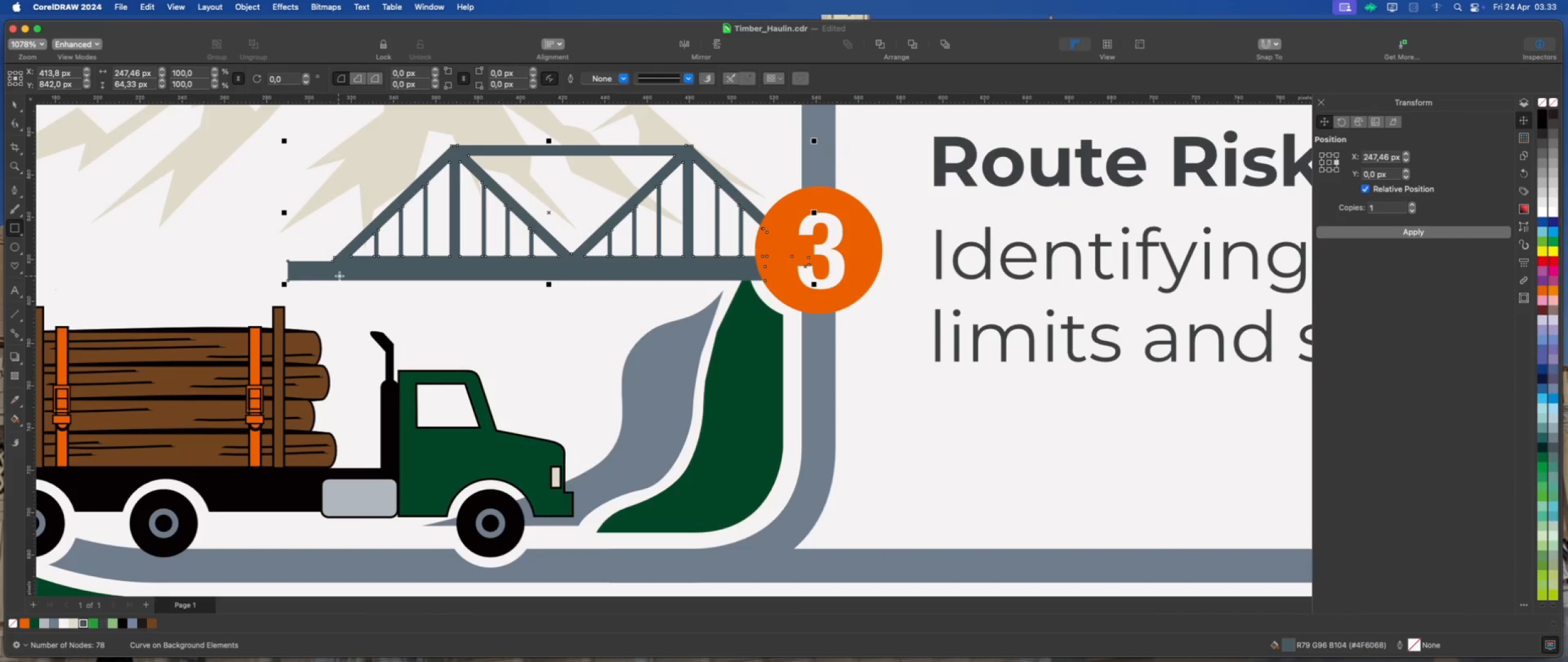 
left_click_drag(start_coordinate=[338, 275], to_coordinate=[353, 427])
 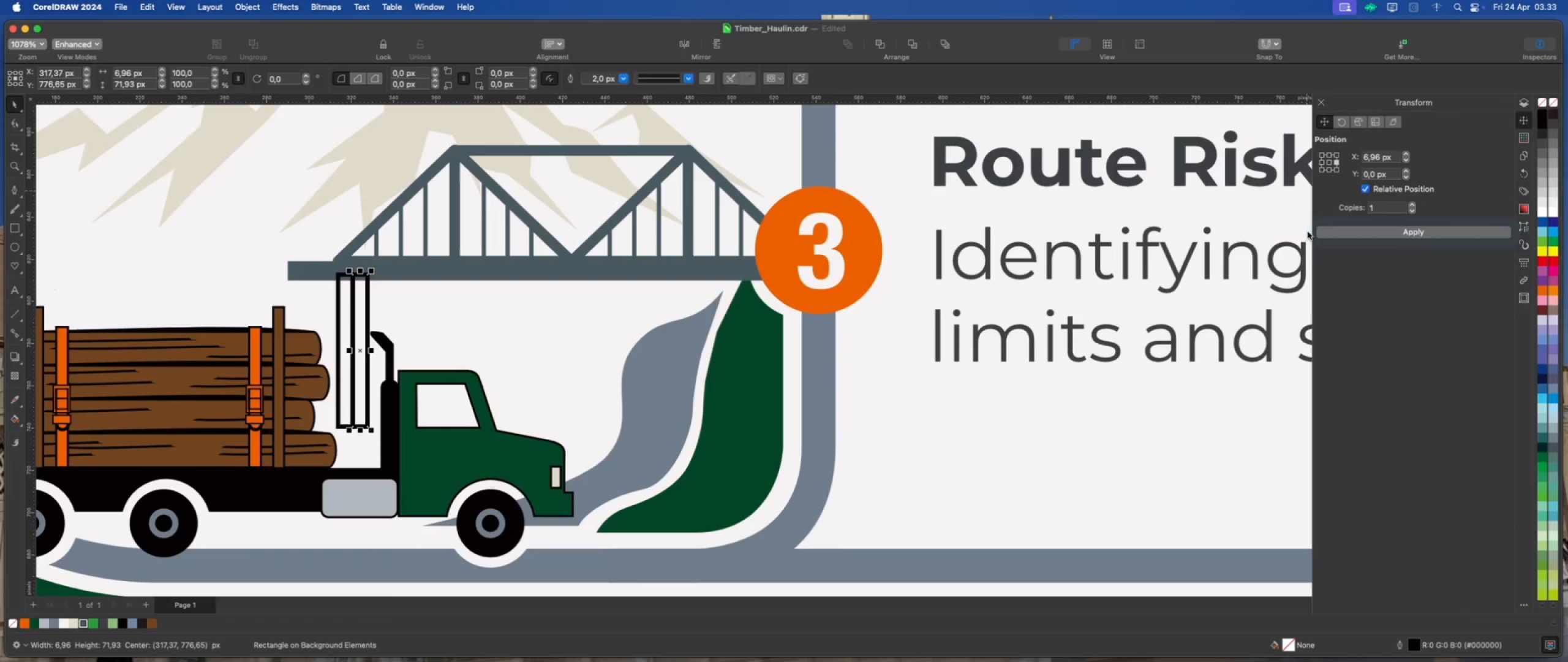 
wait(5.37)
 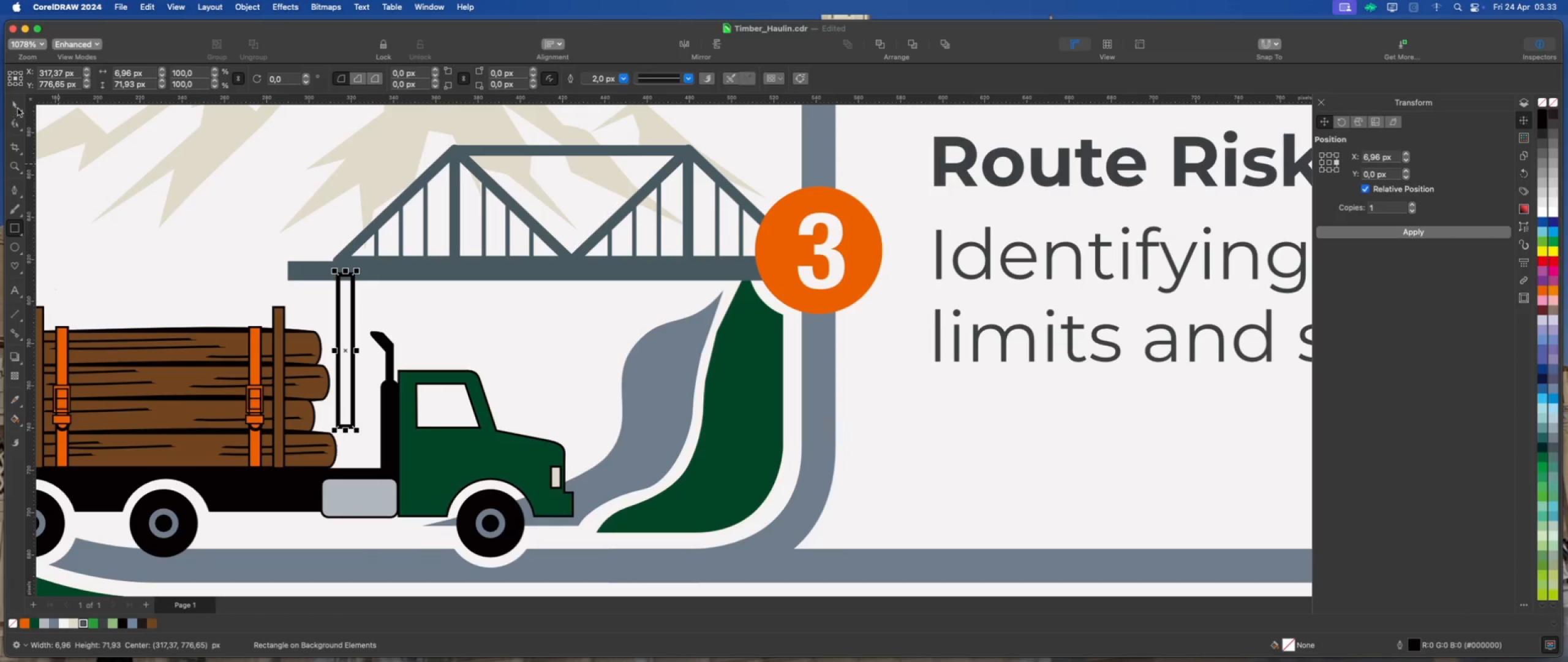 
left_click_drag(start_coordinate=[359, 348], to_coordinate=[573, 354])
 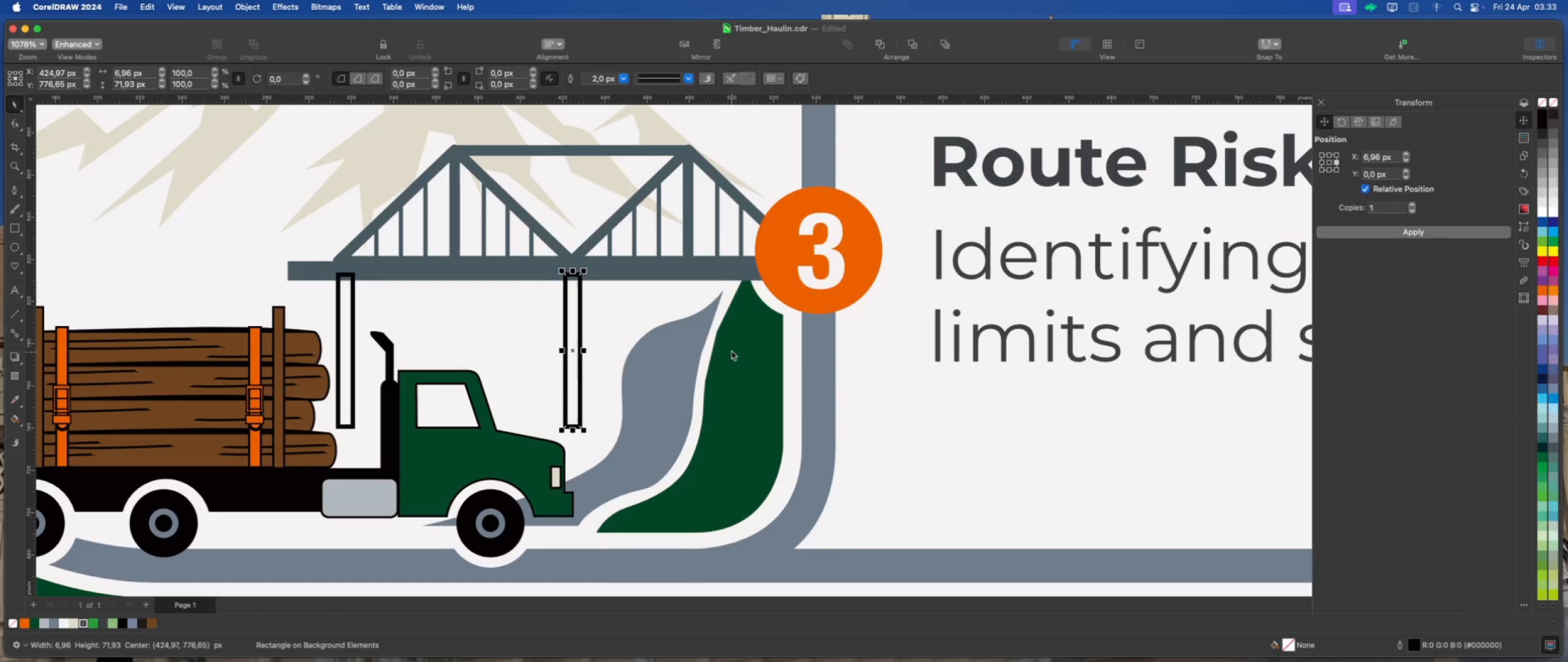 
hold_key(key=ShiftLeft, duration=1.74)
 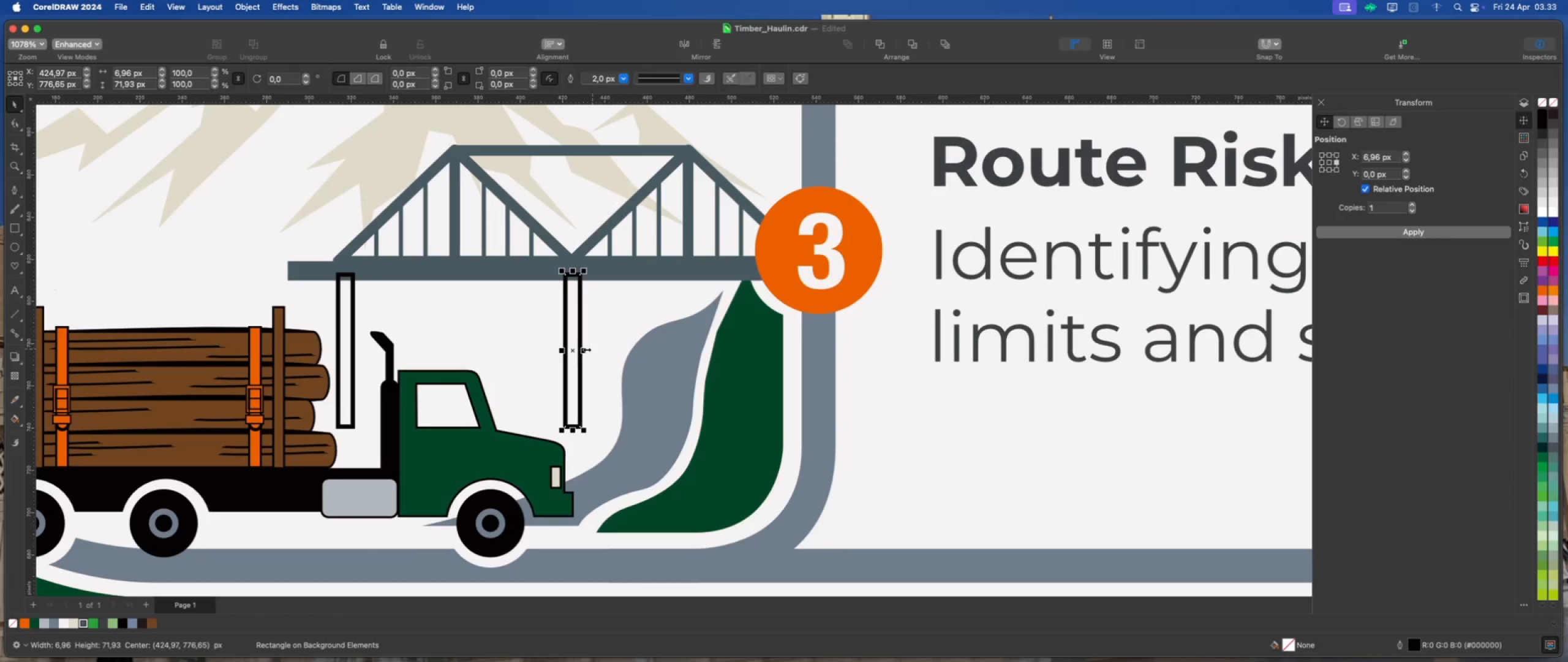 
hold_key(key=ShiftLeft, duration=0.58)
left_click([344, 327])
 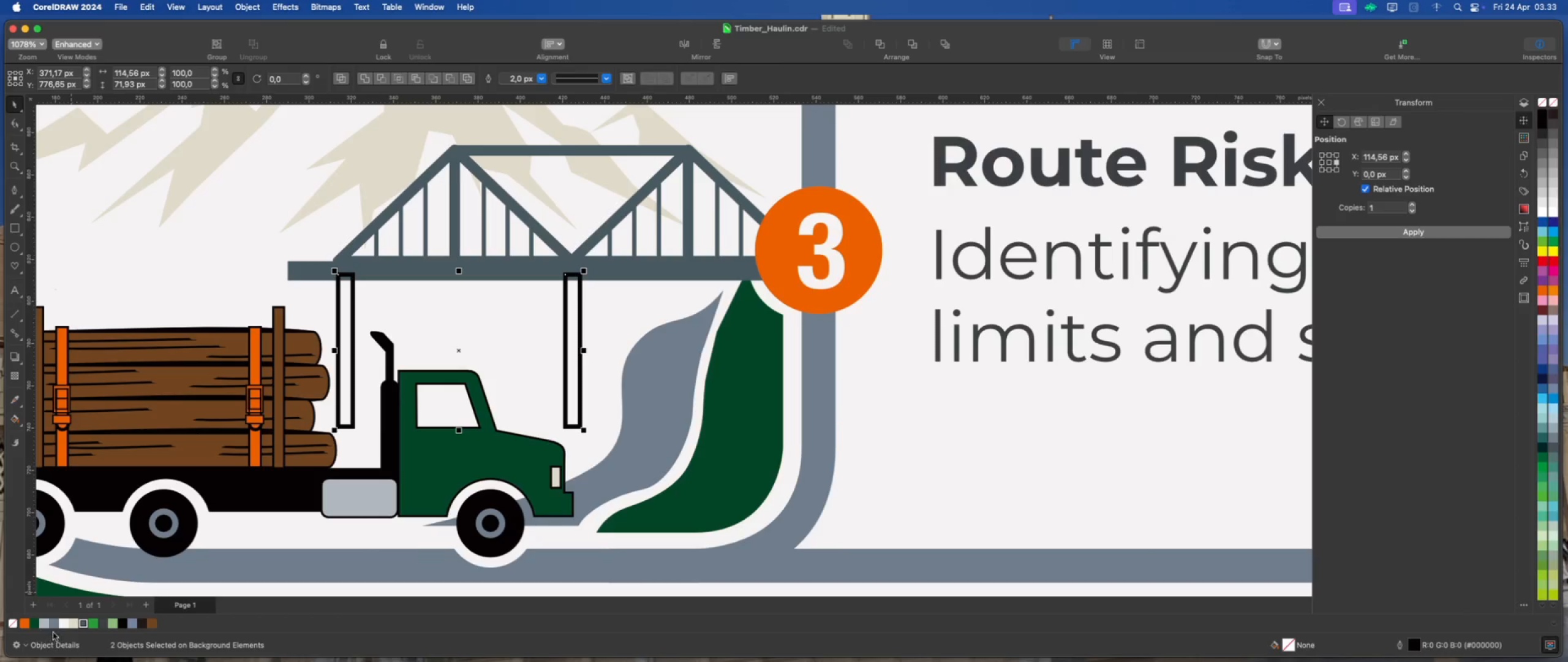 
left_click([82, 623])
 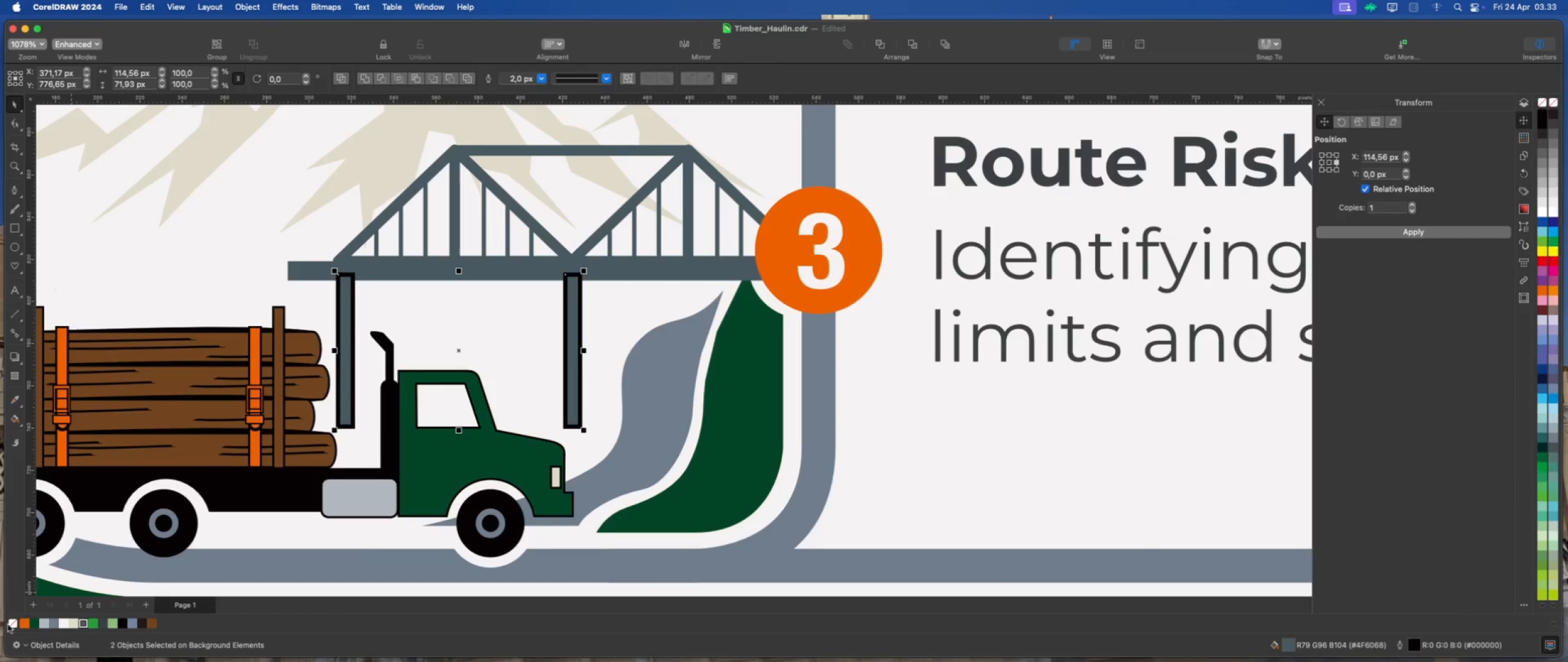 
right_click([10, 624])
 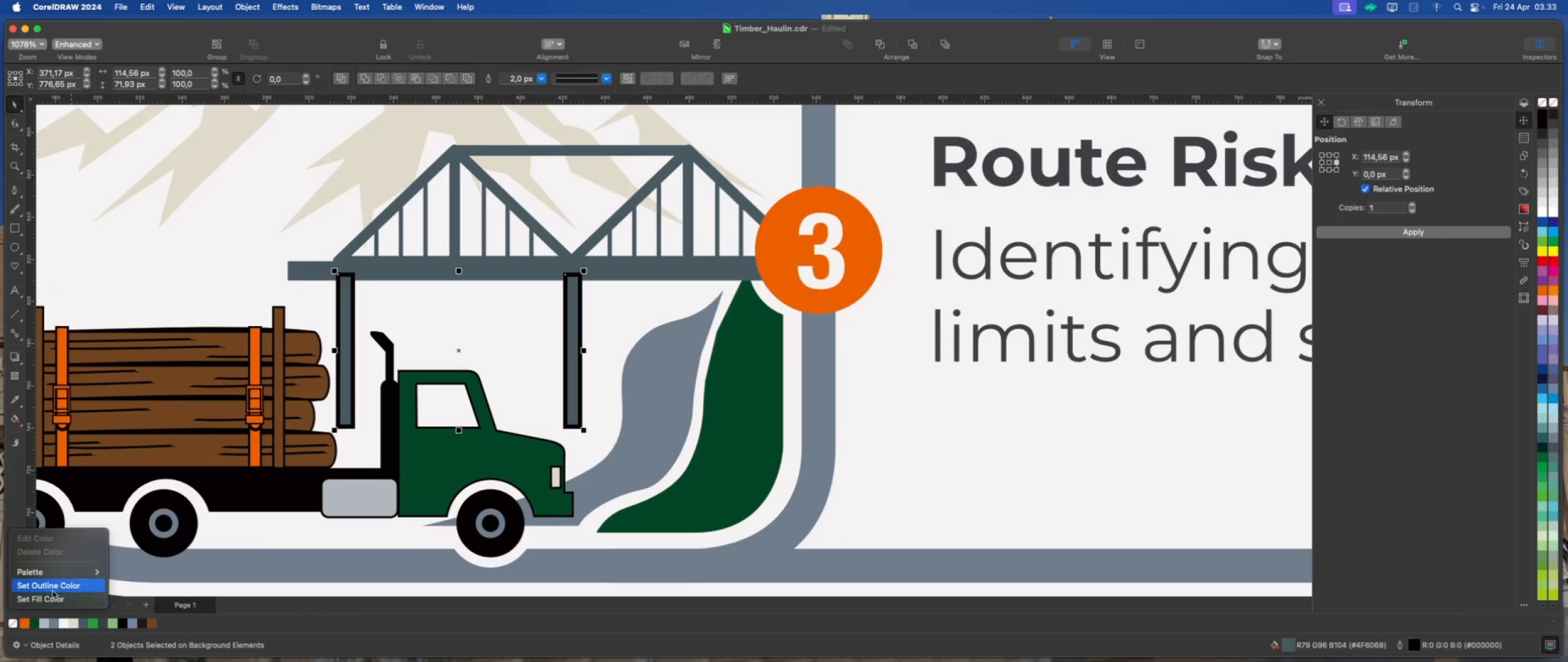 
left_click([56, 587])
 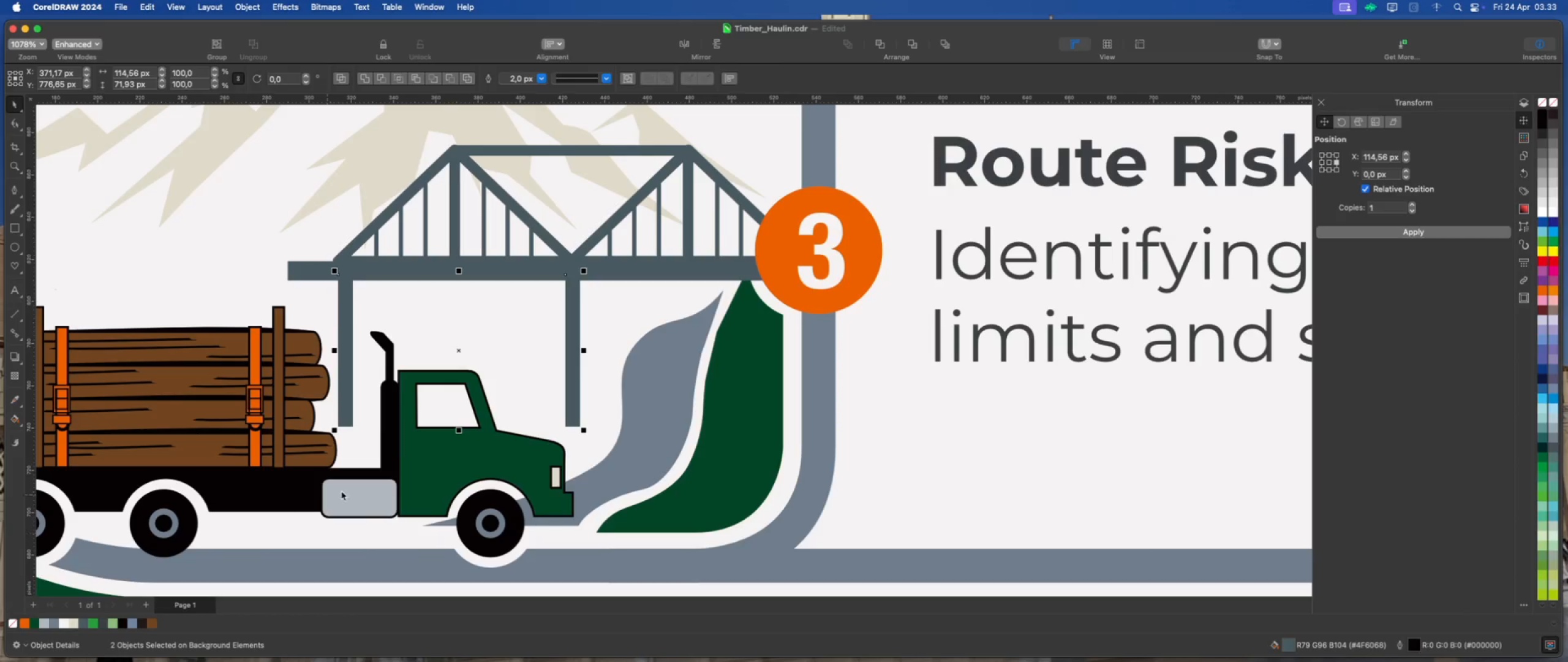 
scroll: coordinate [516, 430], scroll_direction: down, amount: 3.0
 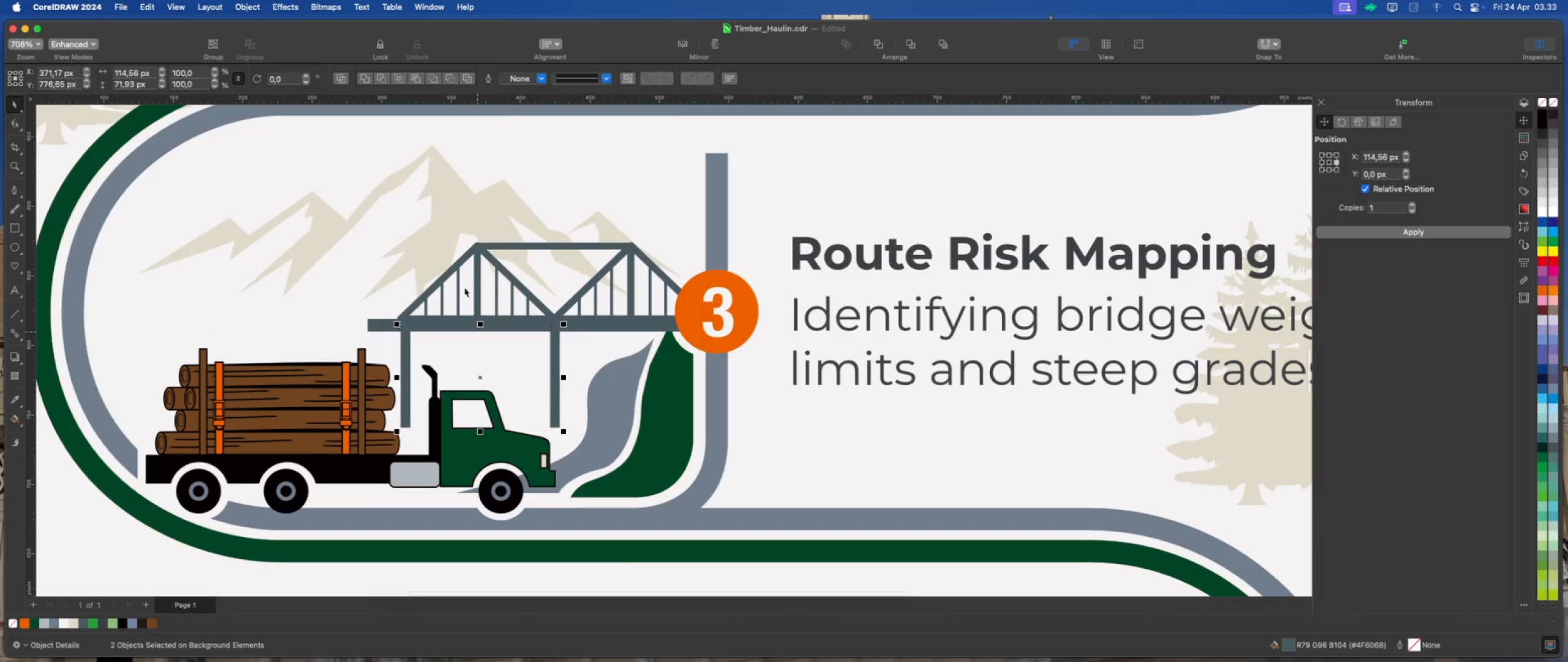 
scroll: coordinate [421, 233], scroll_direction: up, amount: 1.0
 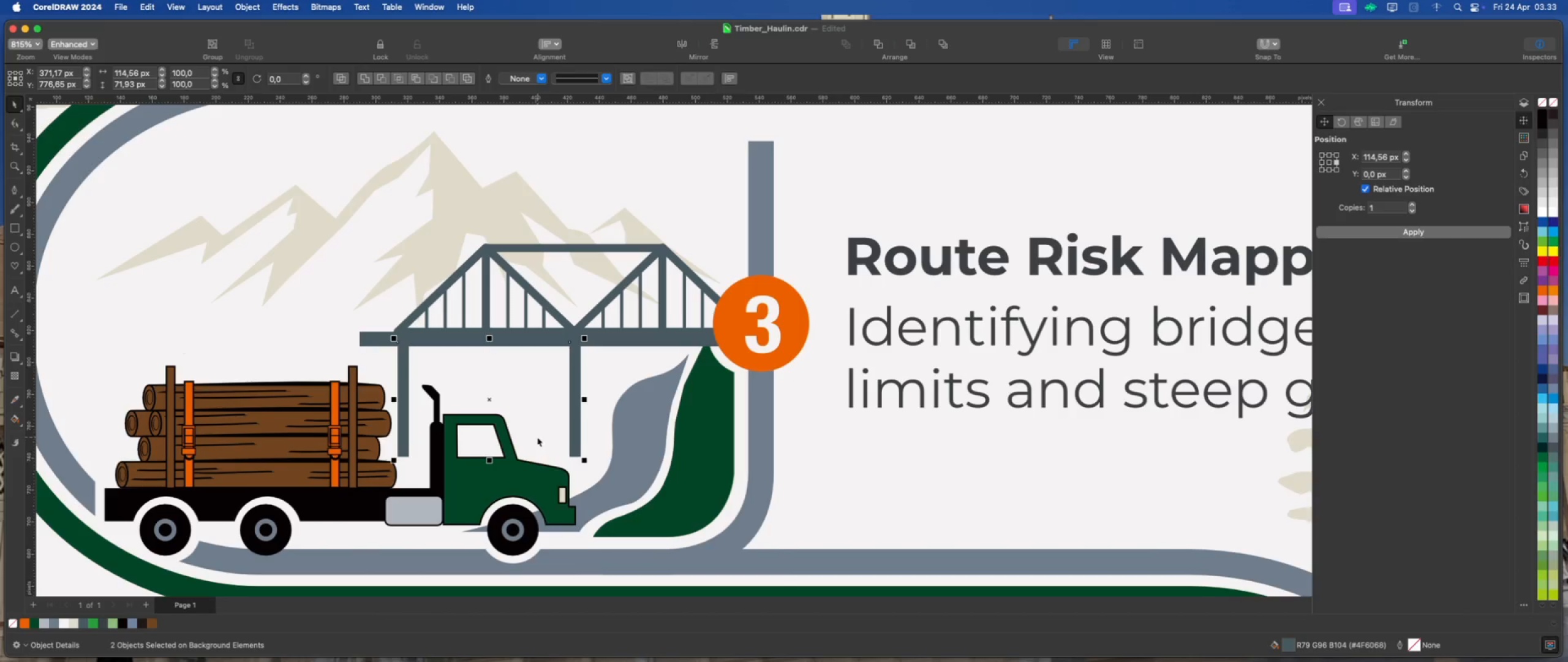 
left_click([459, 356])
 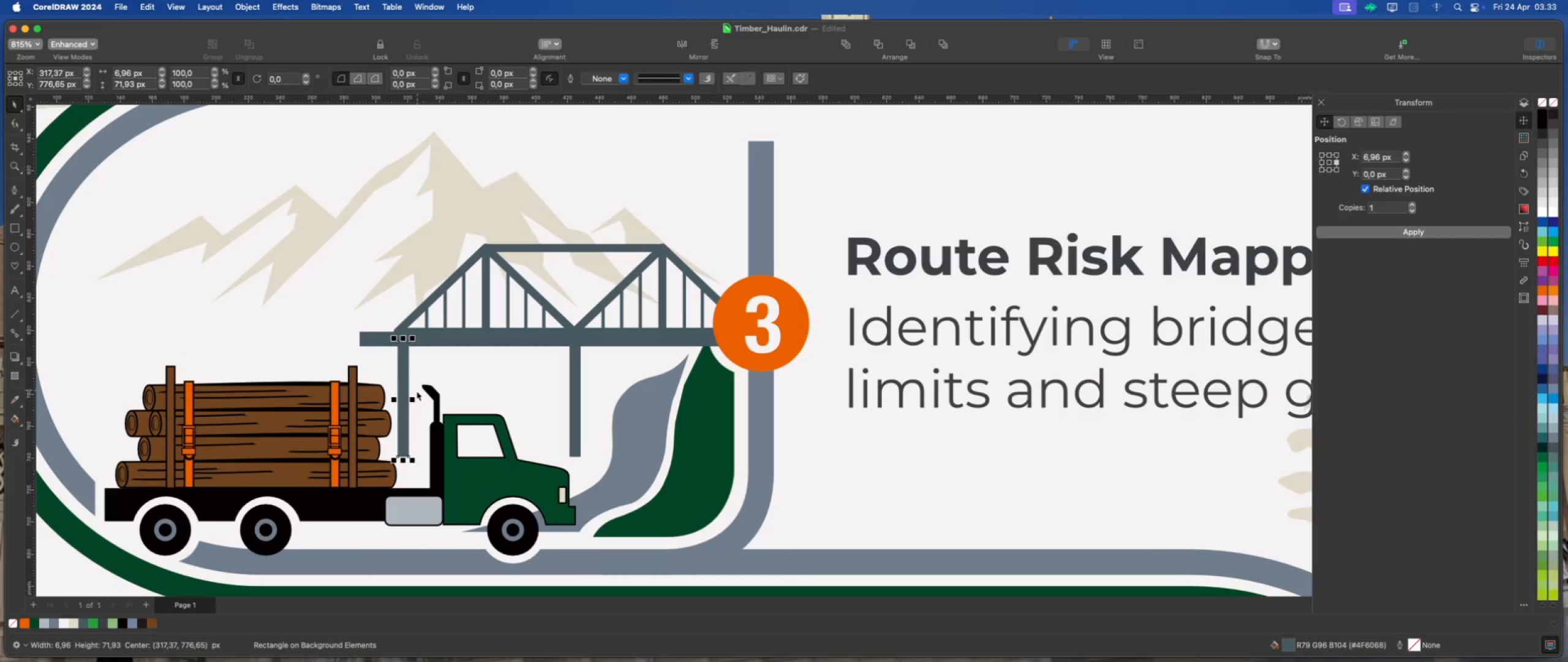 
left_click_drag(start_coordinate=[414, 397], to_coordinate=[421, 397])
 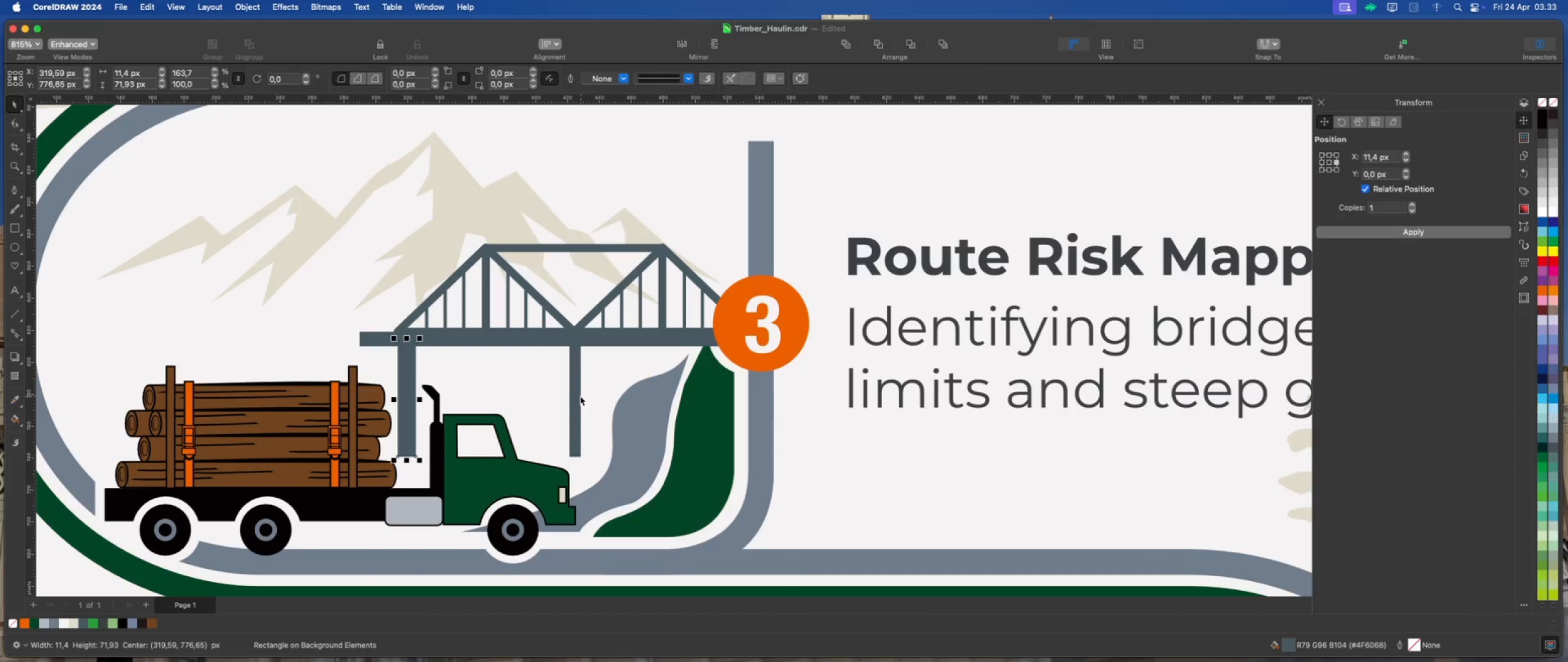 
left_click([578, 396])
 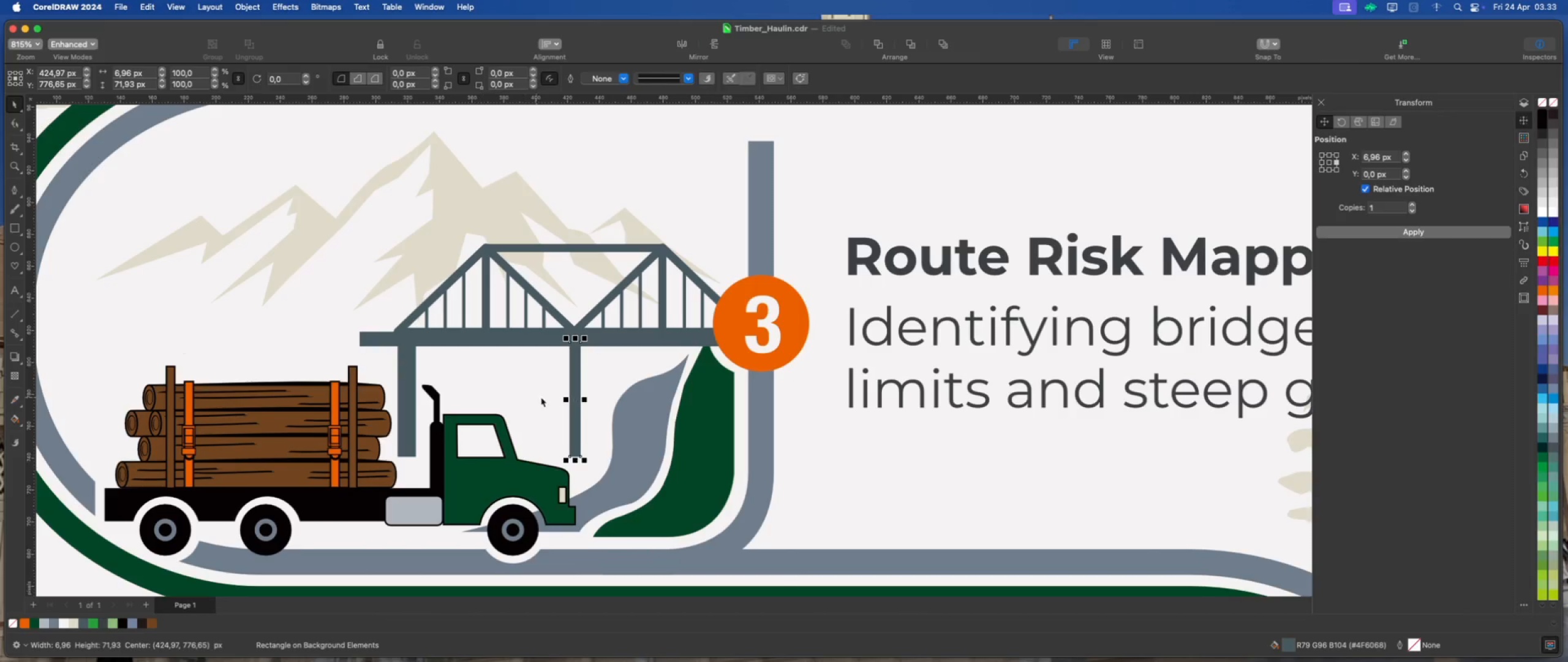 
left_click_drag(start_coordinate=[587, 400], to_coordinate=[596, 401])
 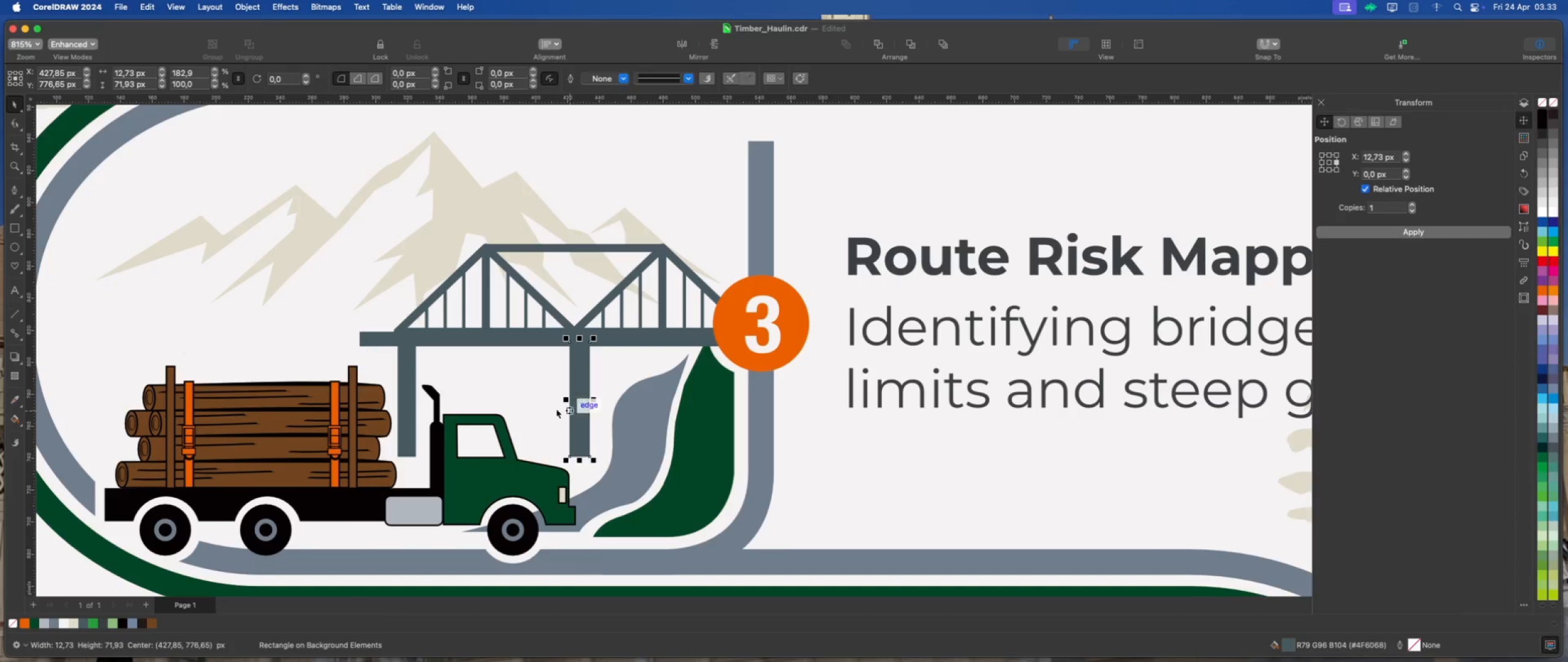 
scroll: coordinate [518, 395], scroll_direction: down, amount: 1.0
 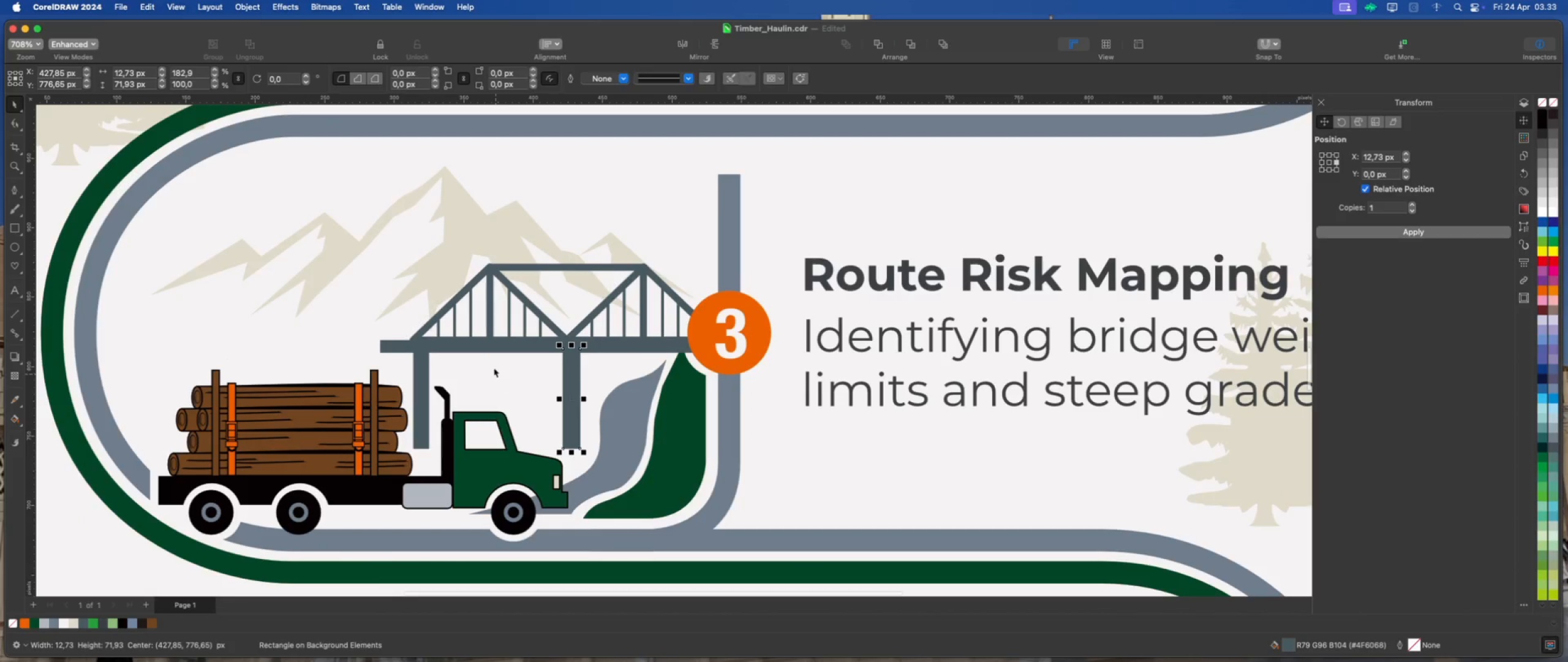 
hold_key(key=ShiftLeft, duration=2.42)
left_click([420, 367])
 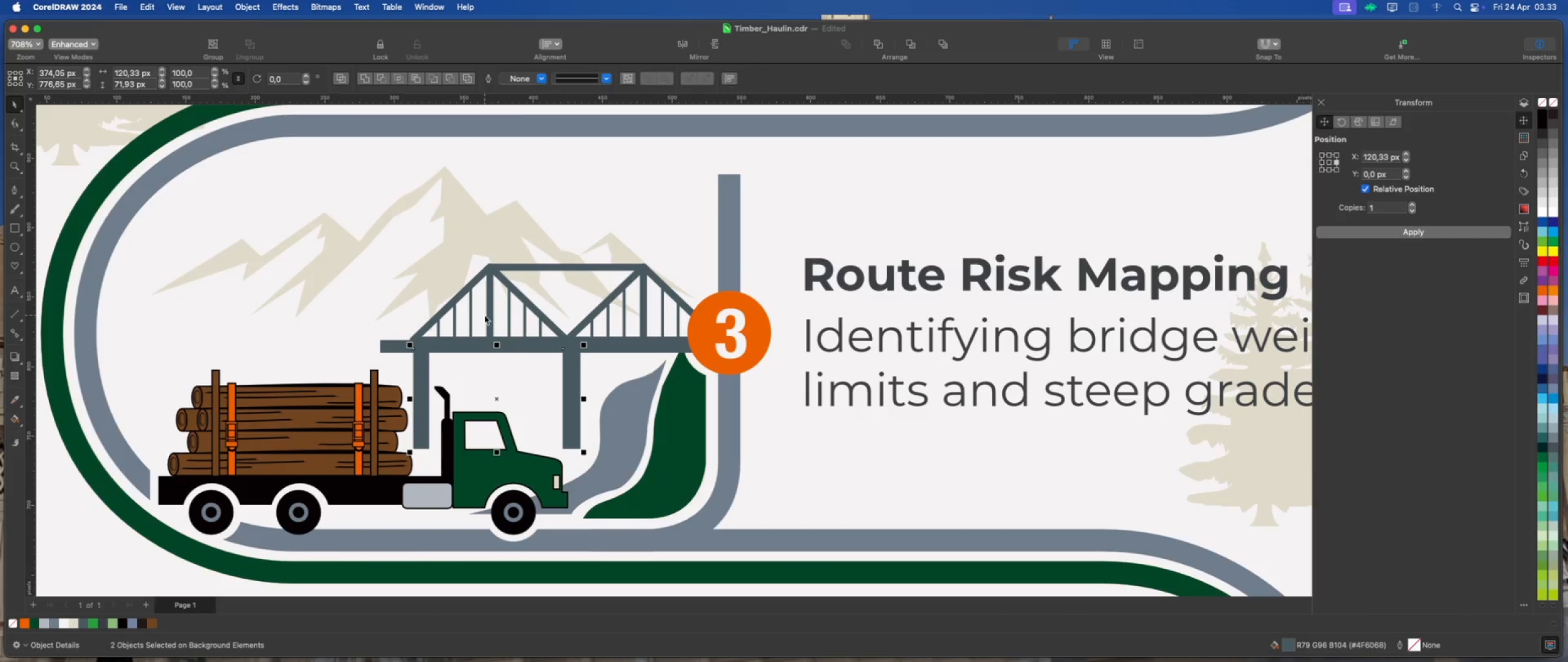 
left_click([489, 312])
 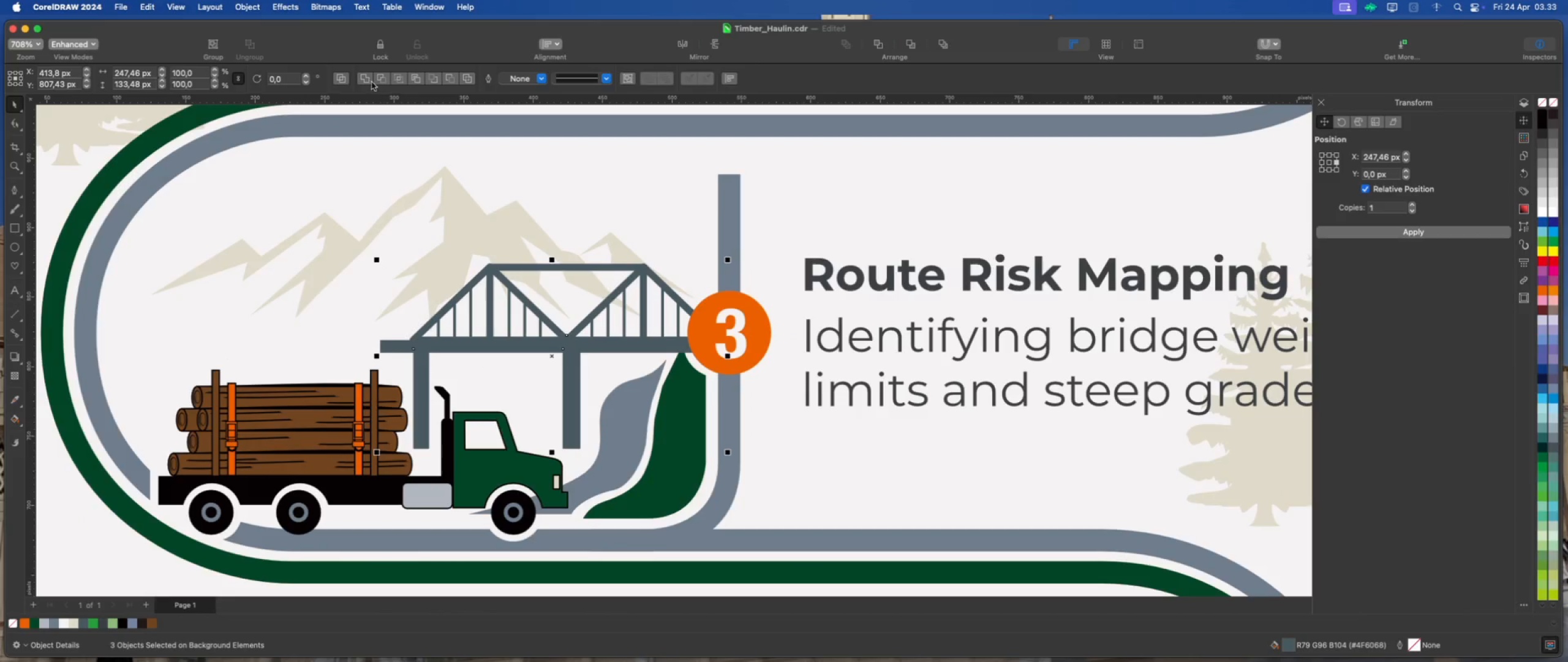 
left_click([368, 77])
 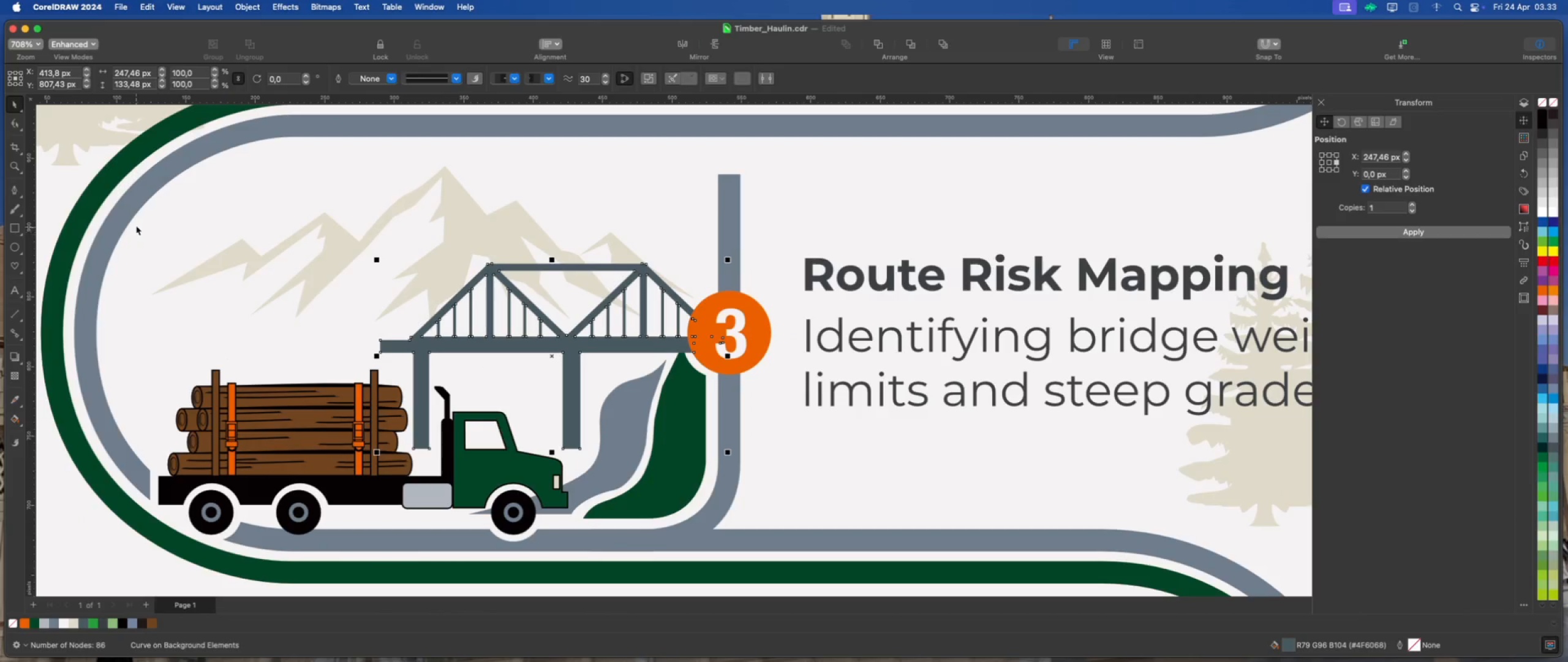 
scroll: coordinate [336, 306], scroll_direction: down, amount: 1.0
 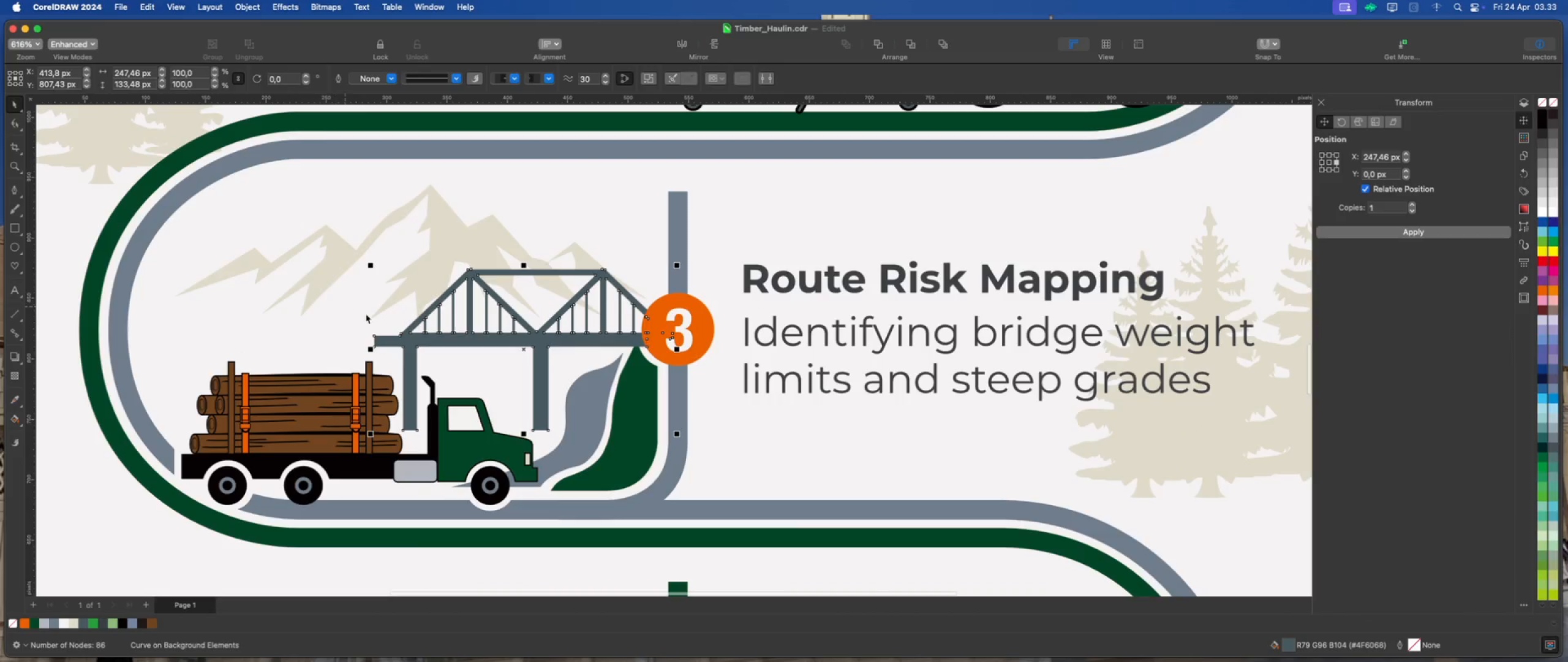 
scroll: coordinate [386, 345], scroll_direction: up, amount: 4.0
 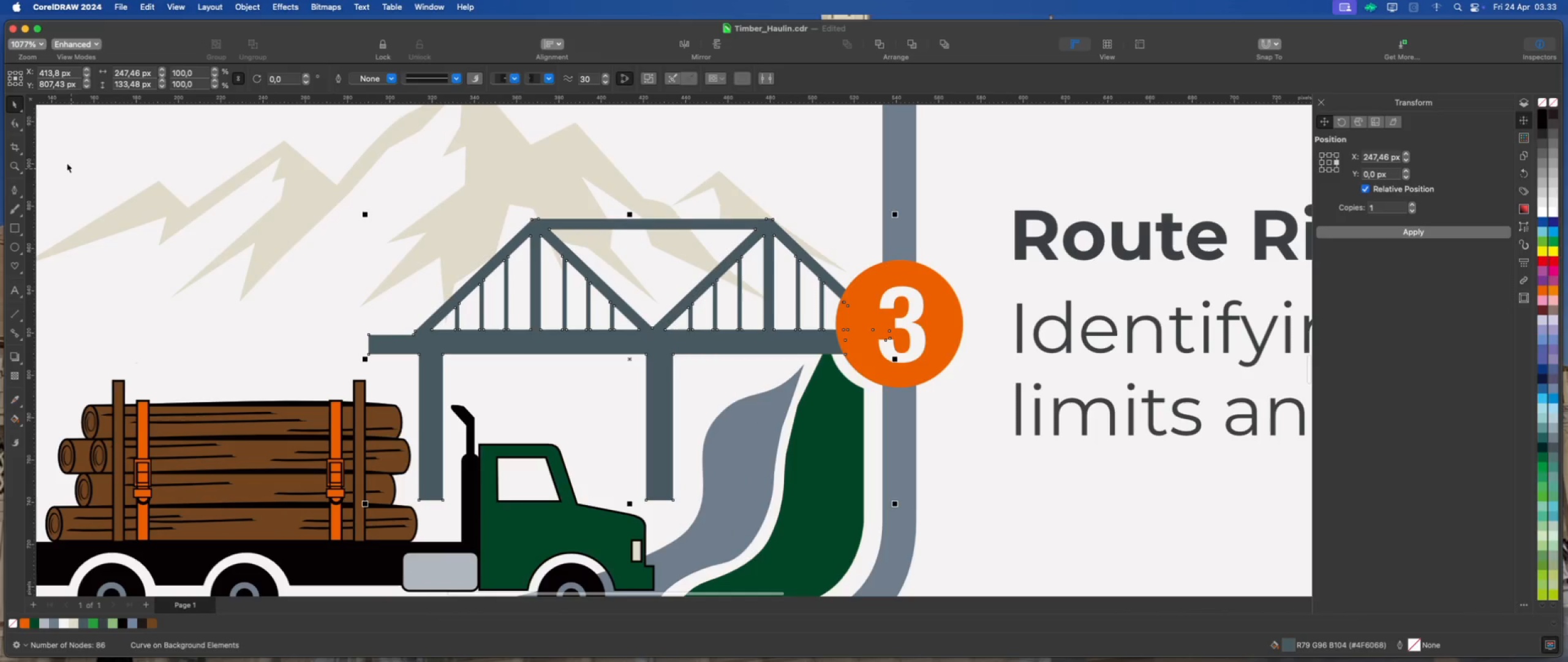 
left_click([13, 122])
 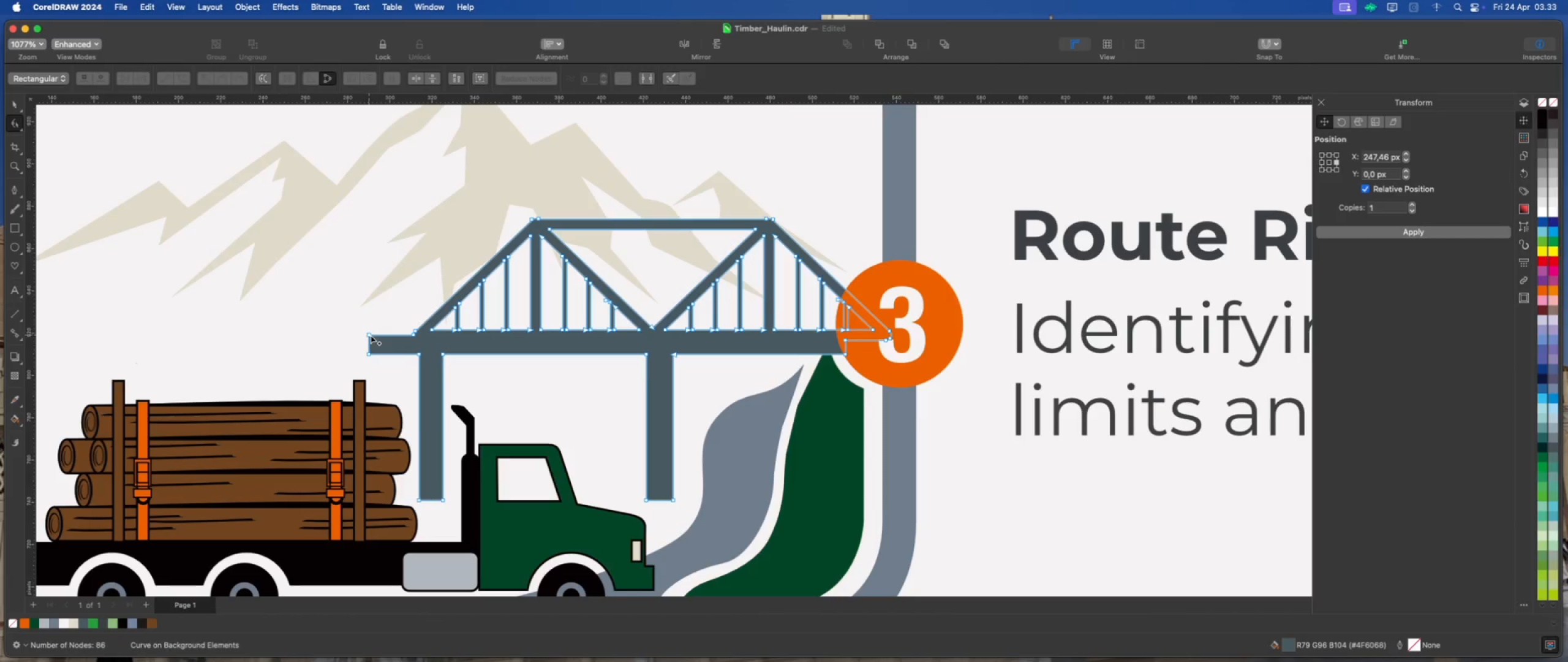 
double_click([369, 333])
 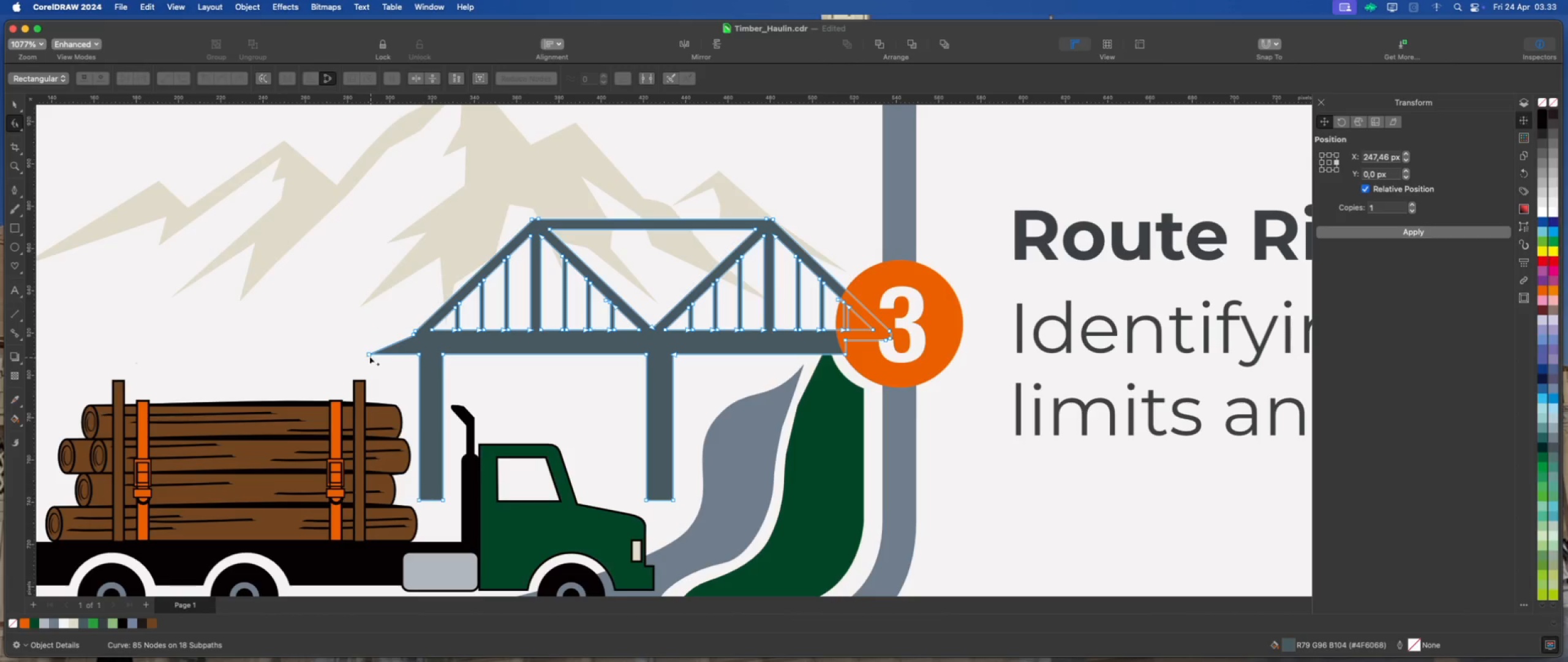 
left_click_drag(start_coordinate=[369, 352], to_coordinate=[379, 352])
 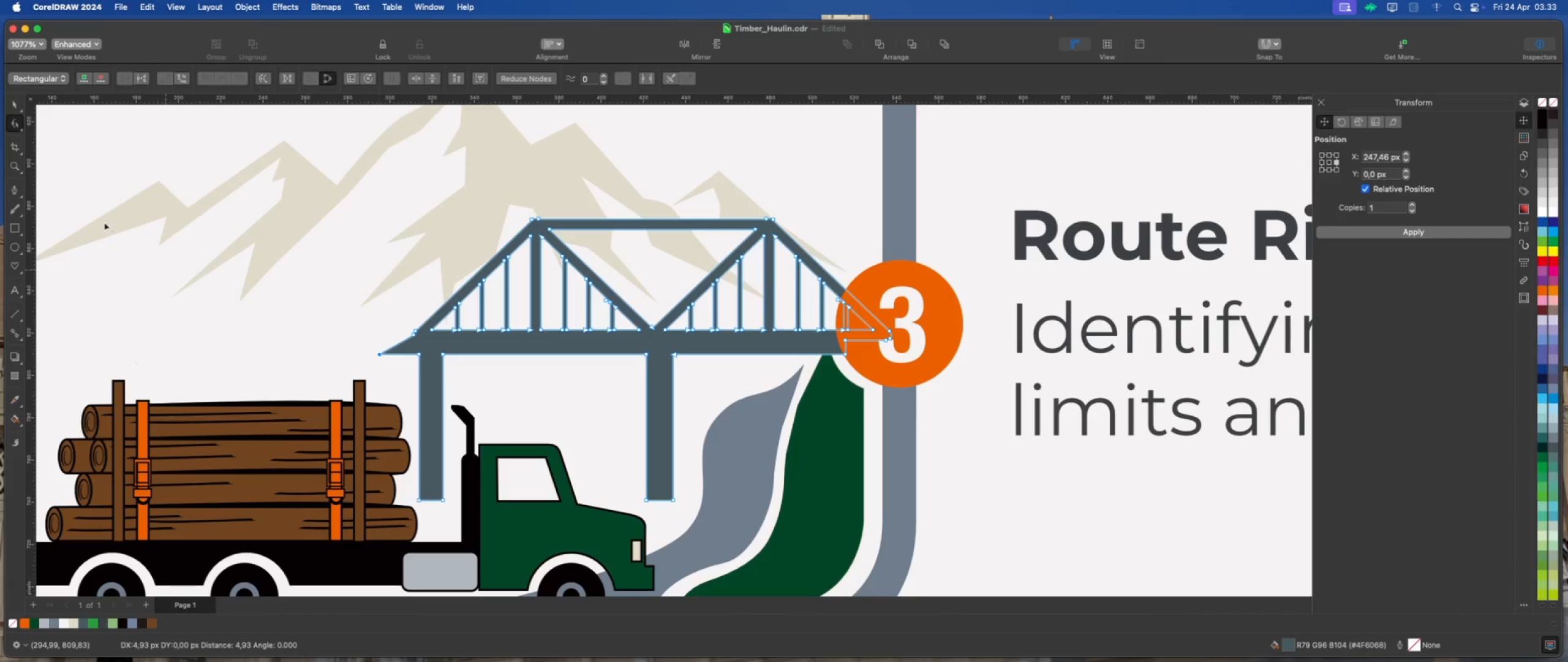 
hold_key(key=ShiftLeft, duration=2.34)
 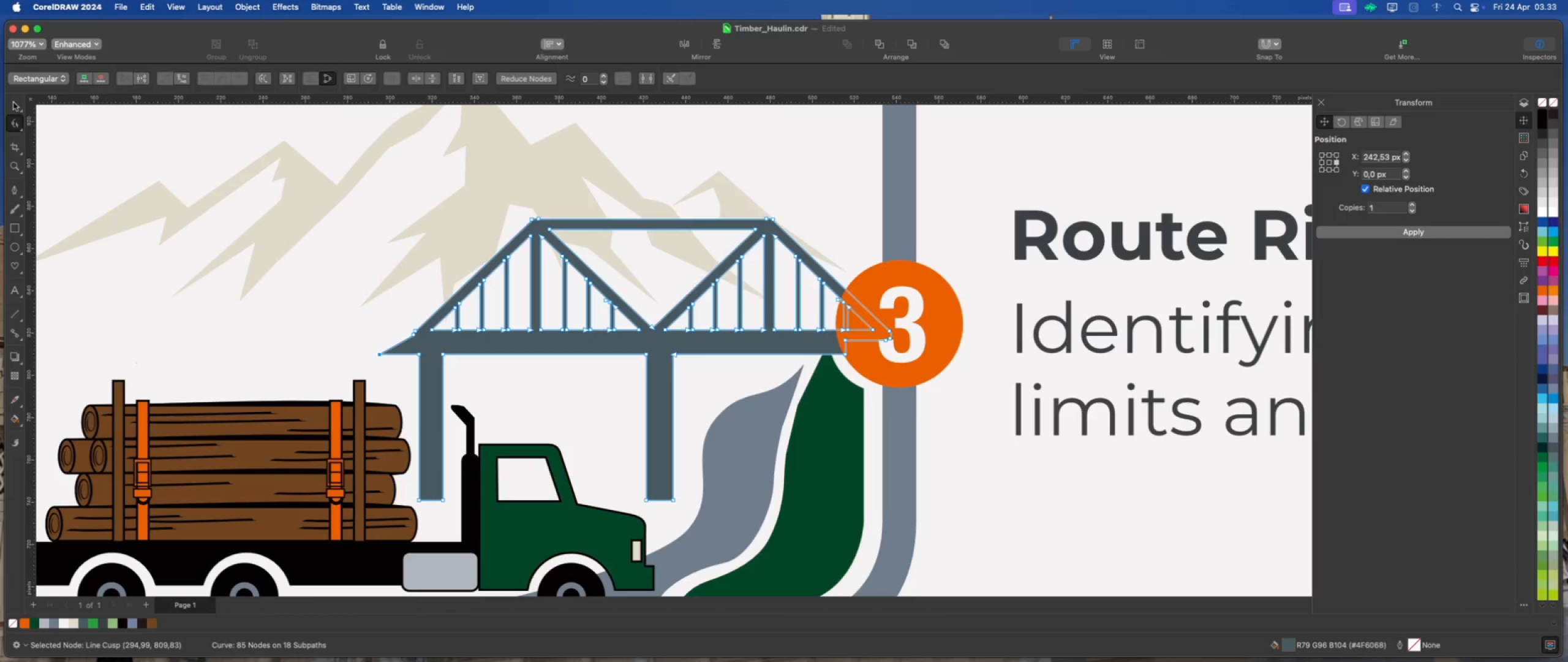 
double_click([247, 250])
 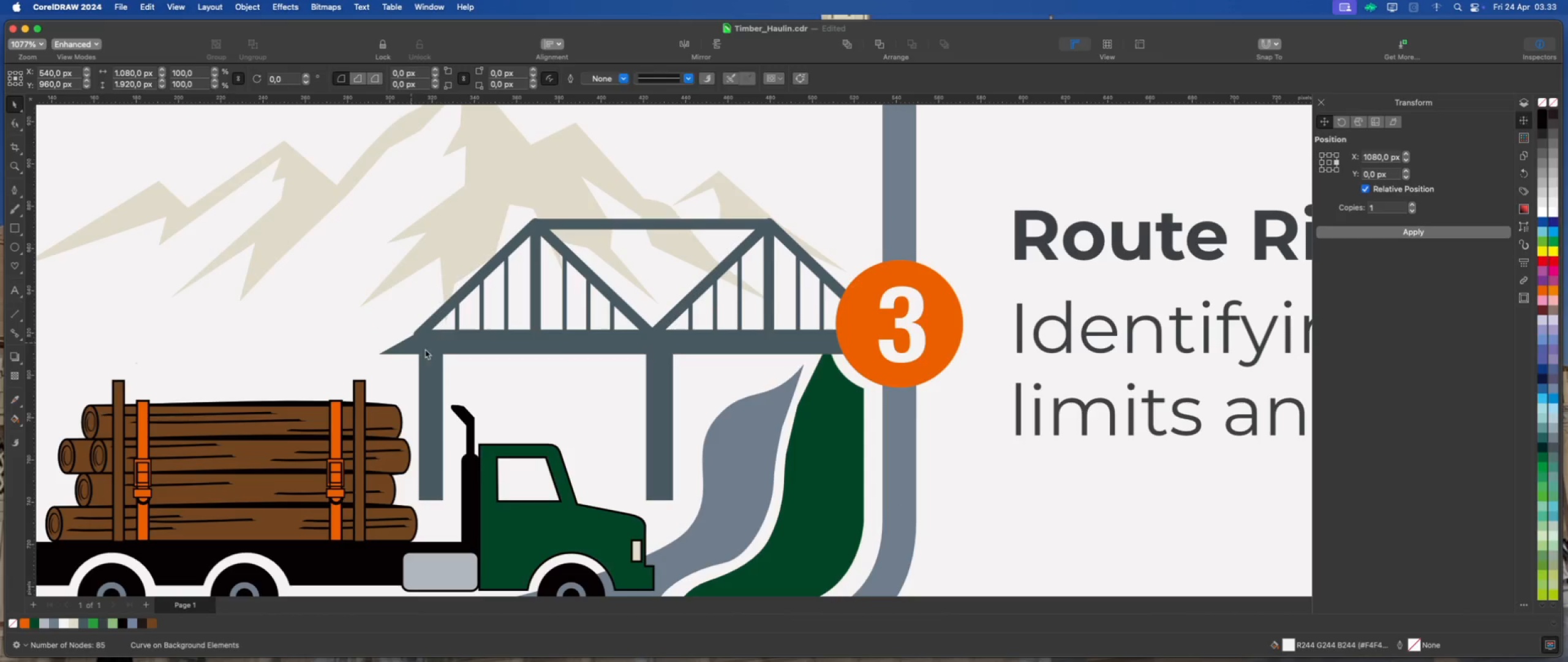 
scroll: coordinate [457, 357], scroll_direction: down, amount: 2.0
 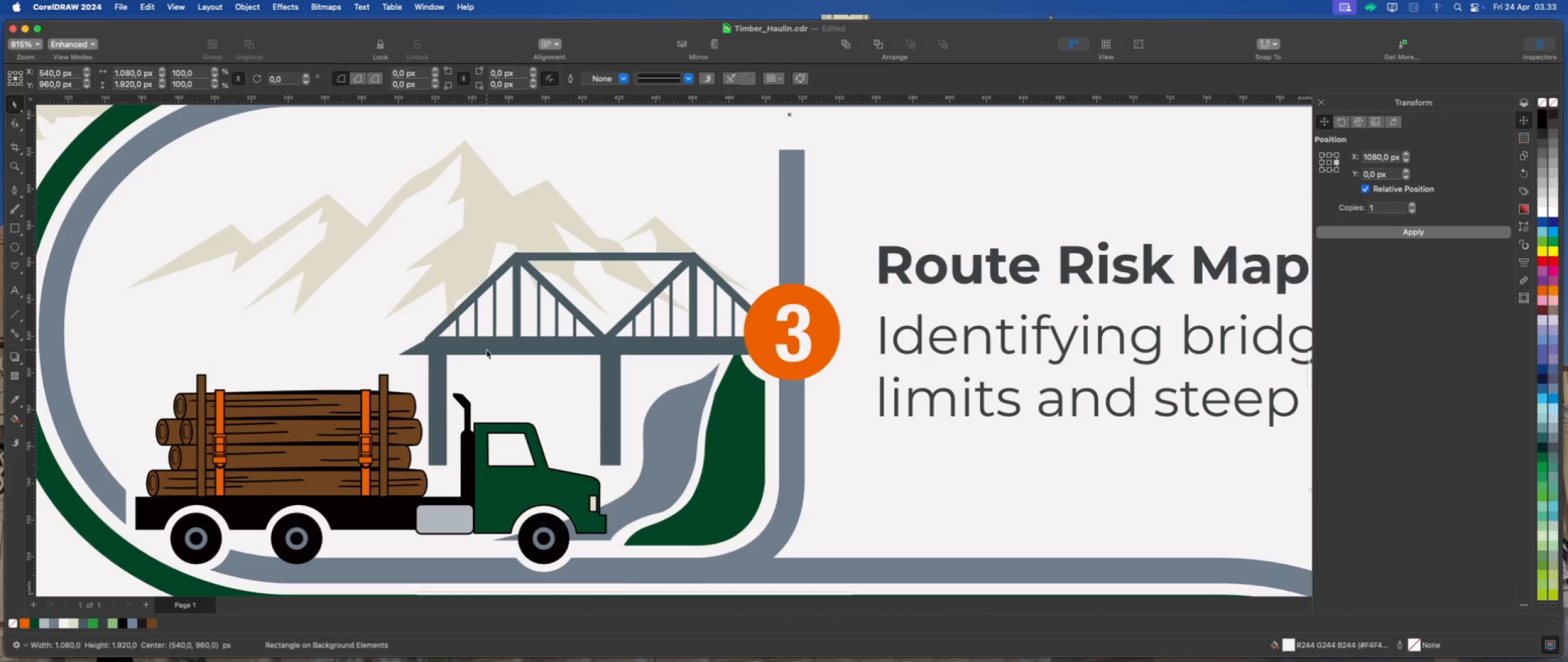 
left_click([488, 349])
 